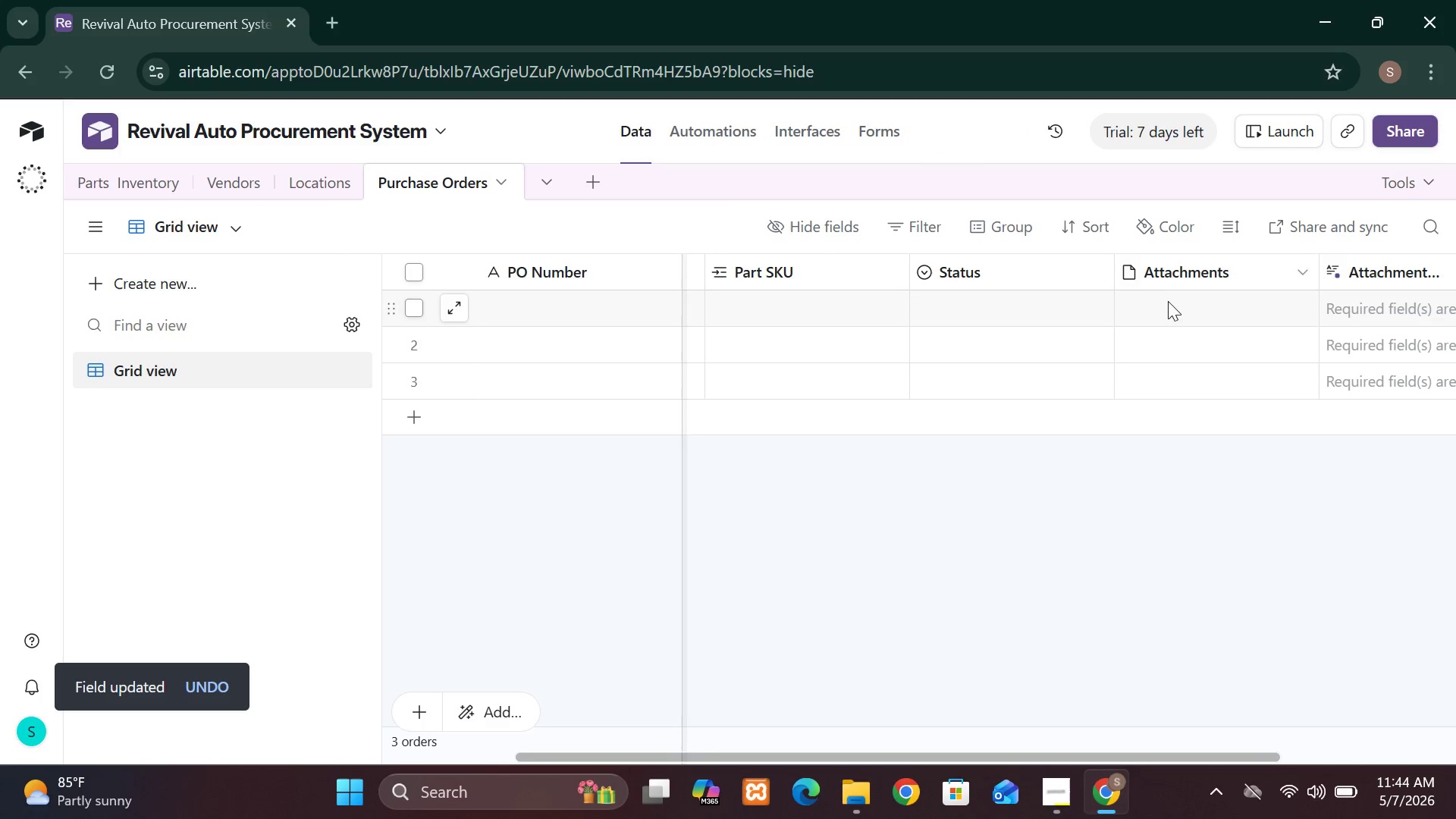 
left_click([1100, 270])
 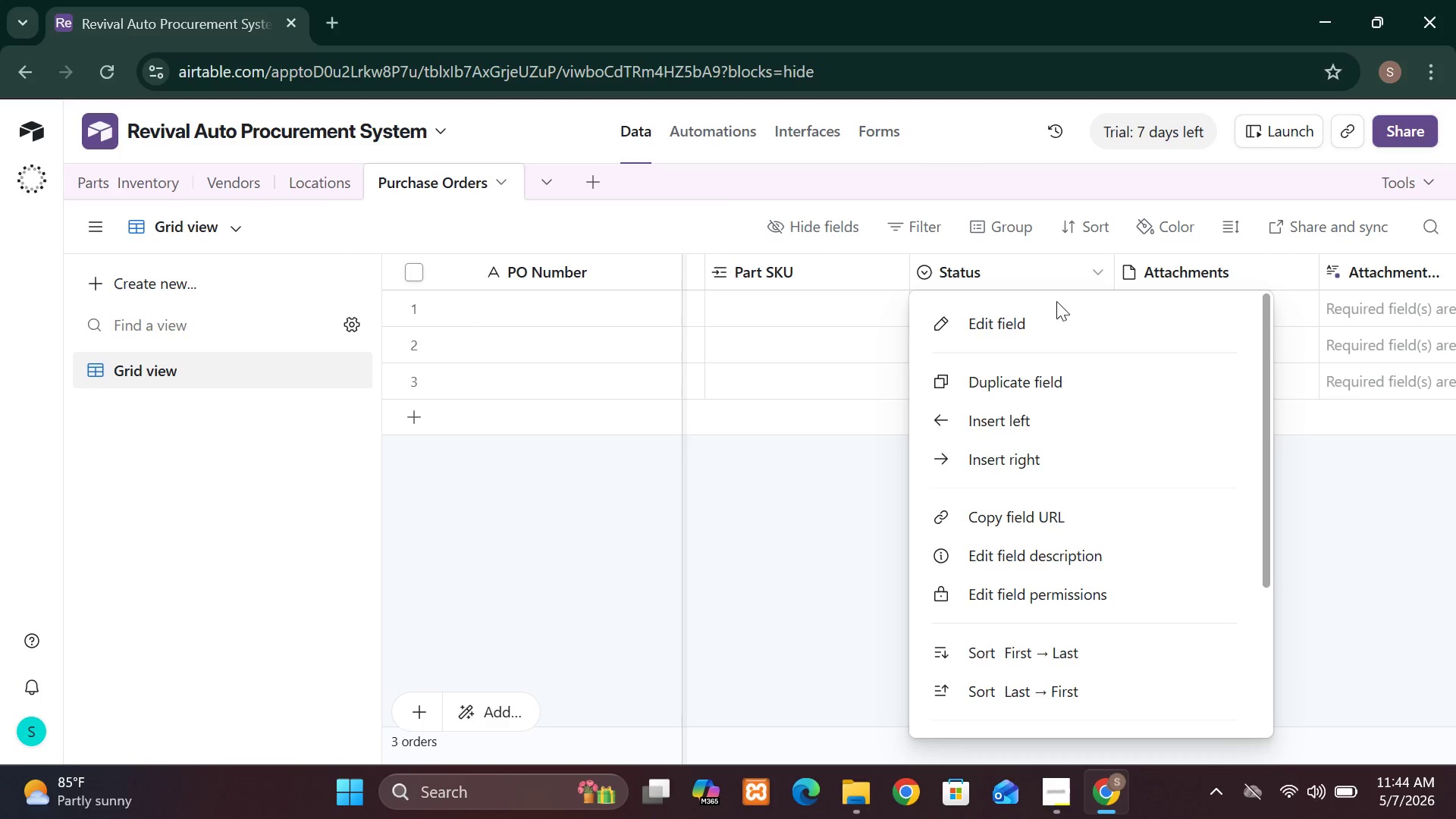 
left_click([1054, 311])
 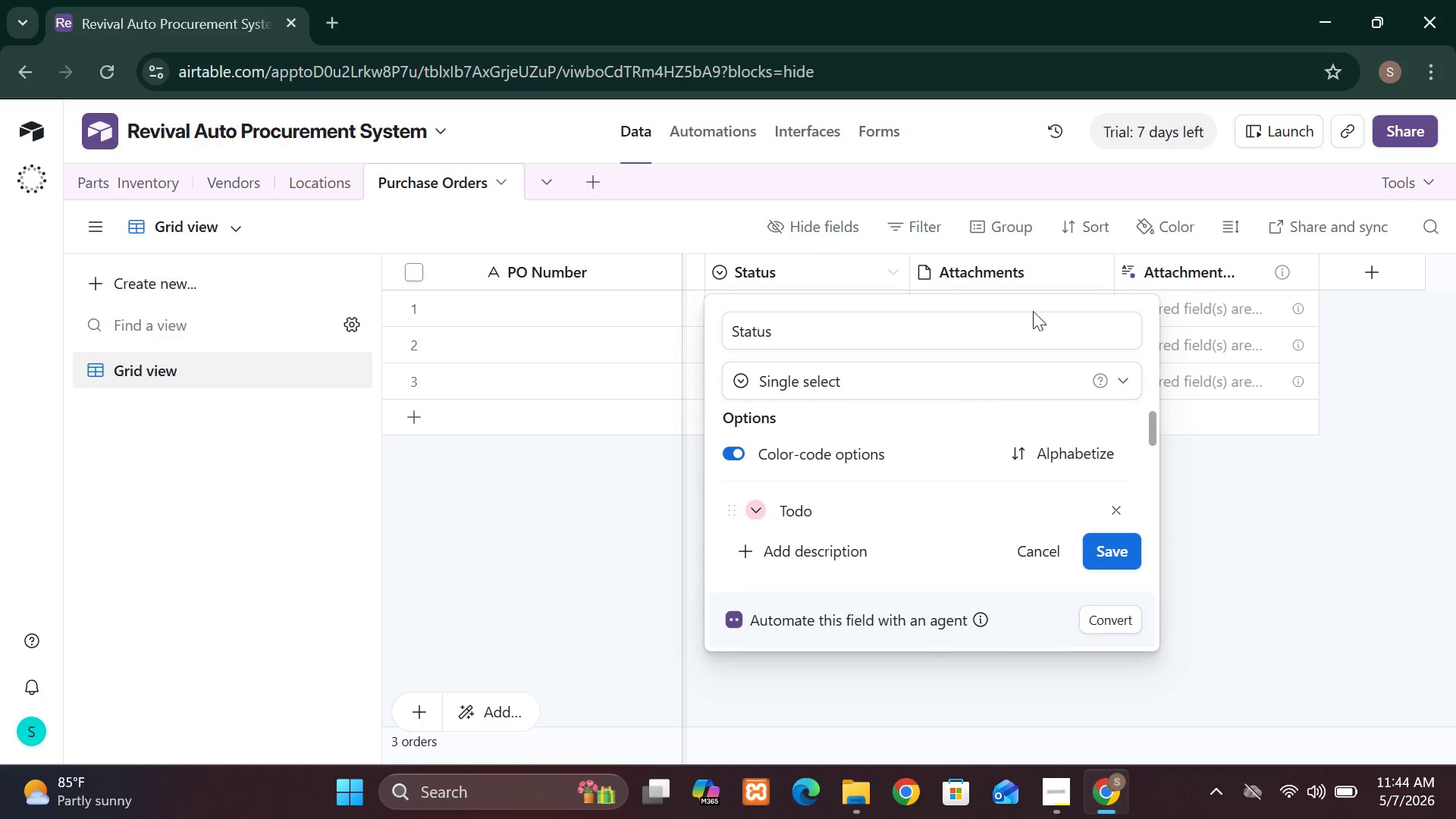 
left_click([921, 323])
 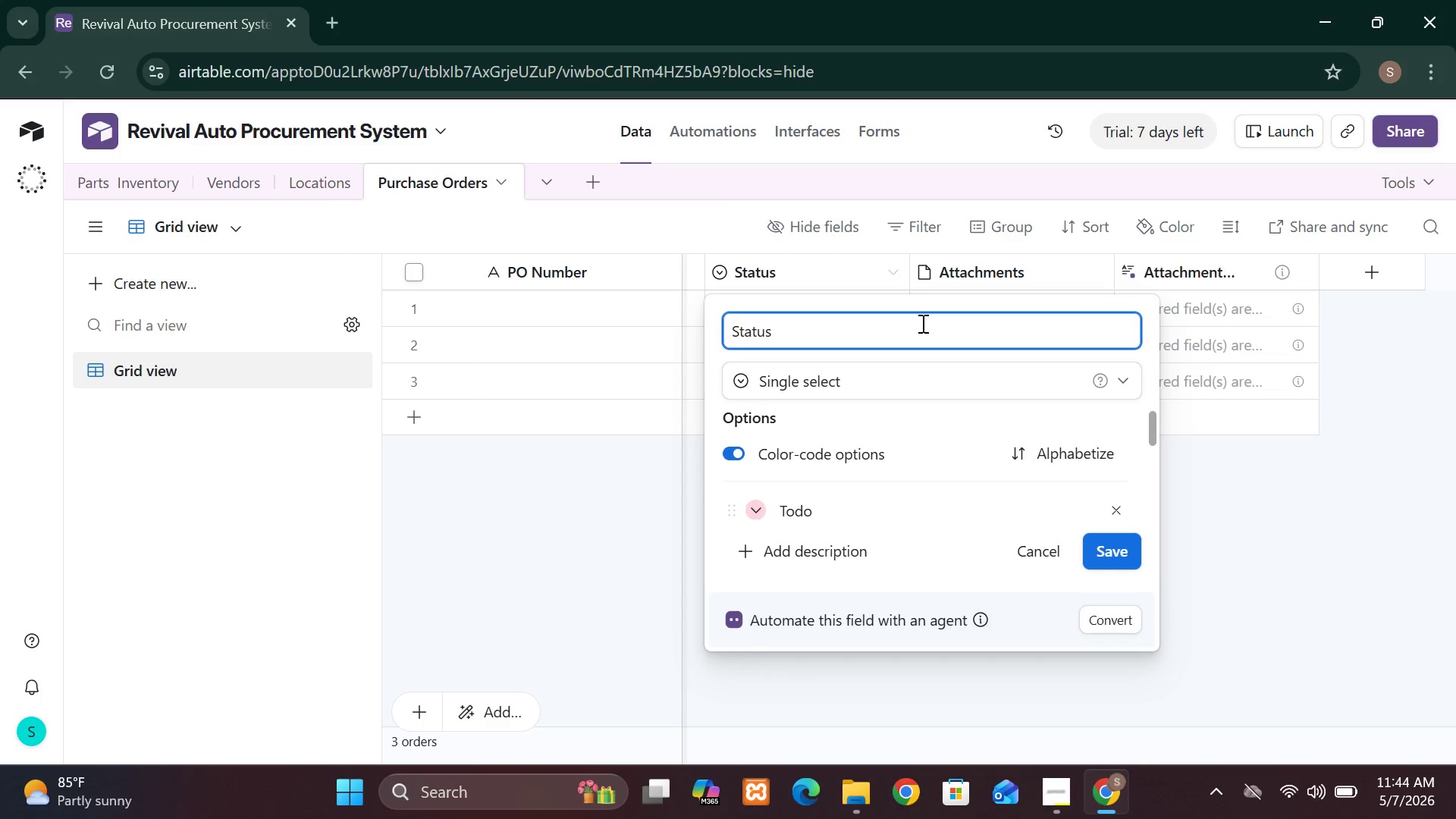 
key(Backspace)
key(Backspace)
key(Backspace)
key(Backspace)
key(Backspace)
key(Backspace)
type(Order Quality)
 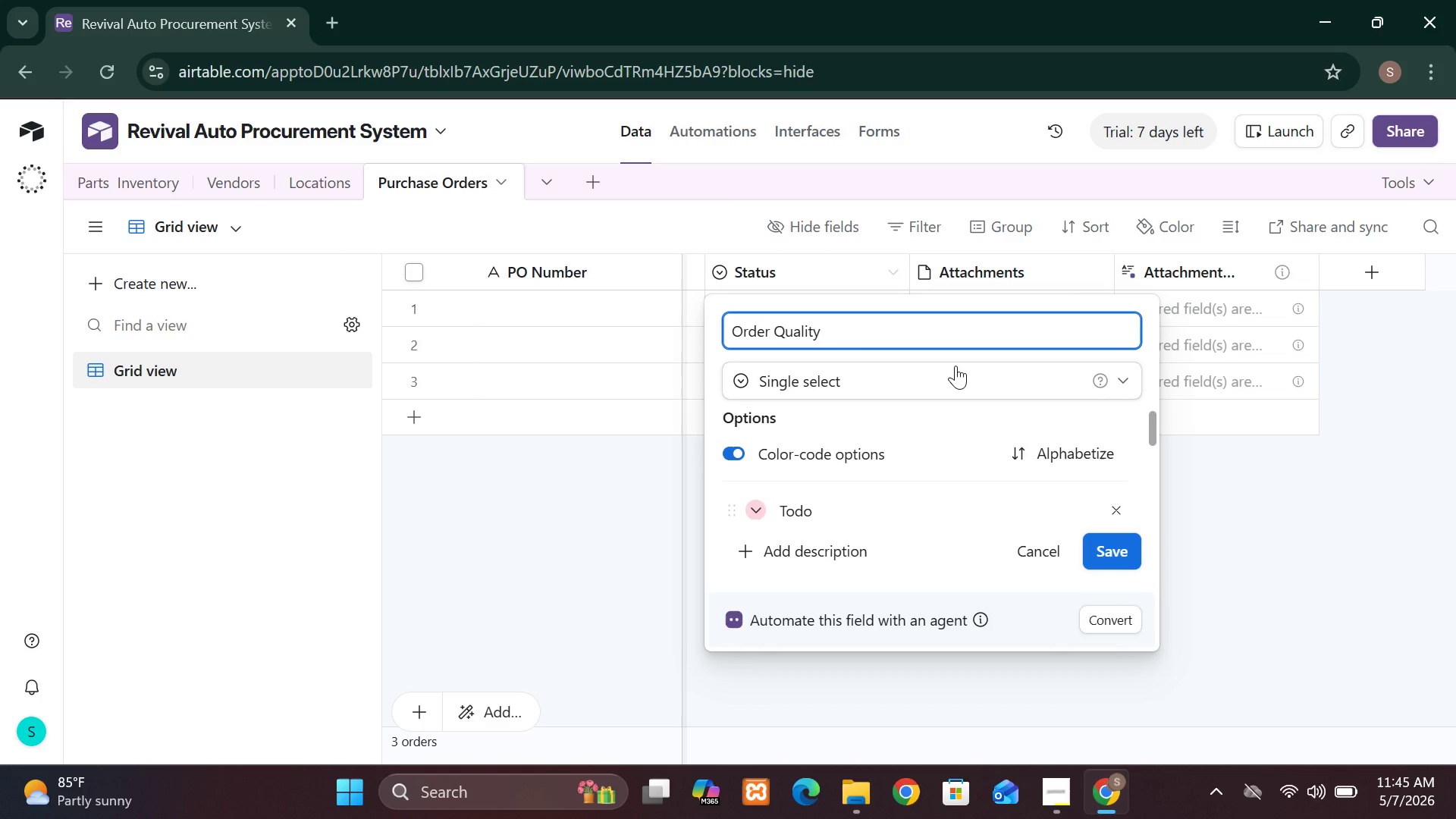 
left_click([956, 366])
 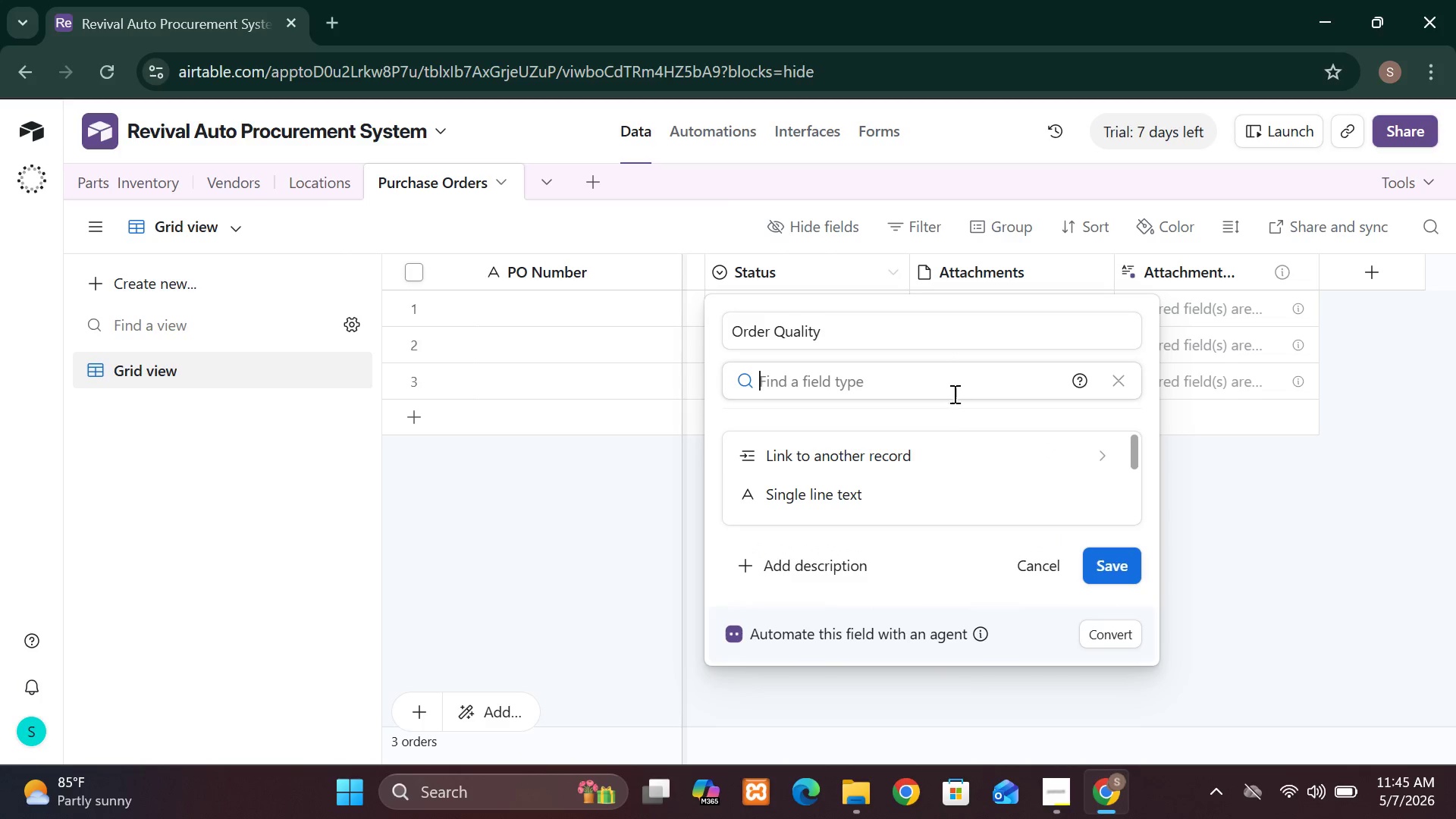 
mouse_move([913, 484])
 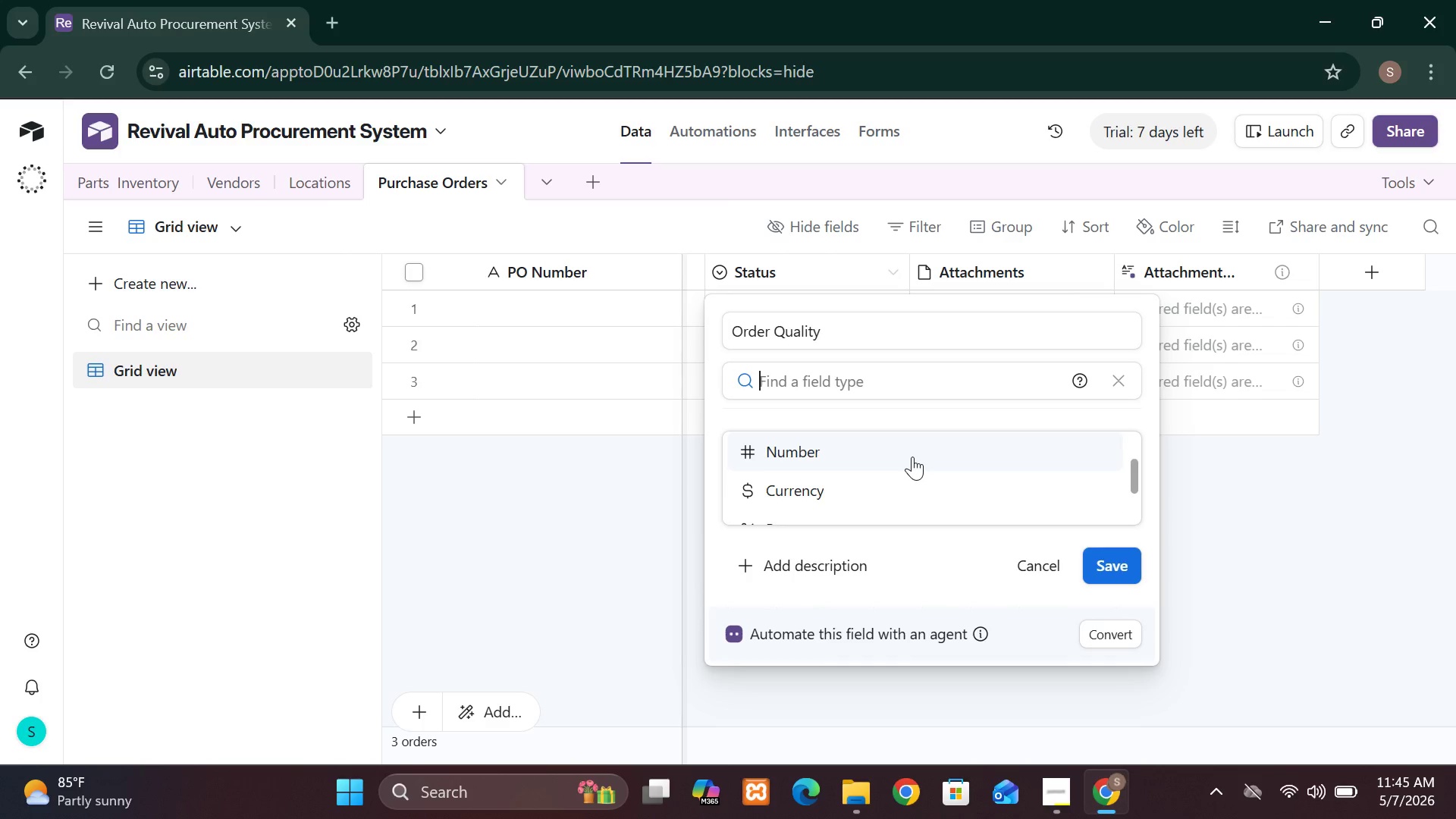 
left_click([912, 457])
 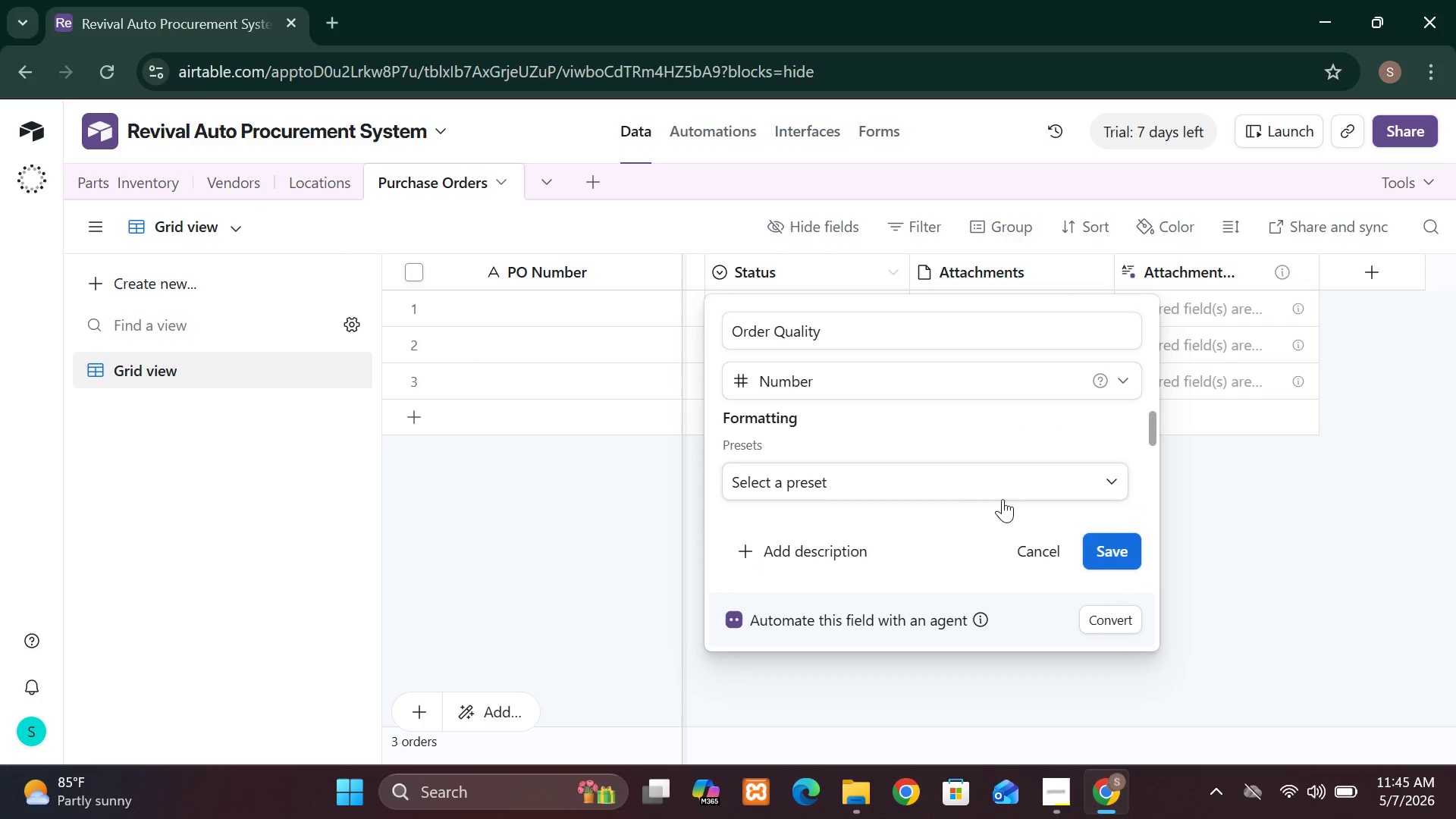 
left_click([1105, 551])
 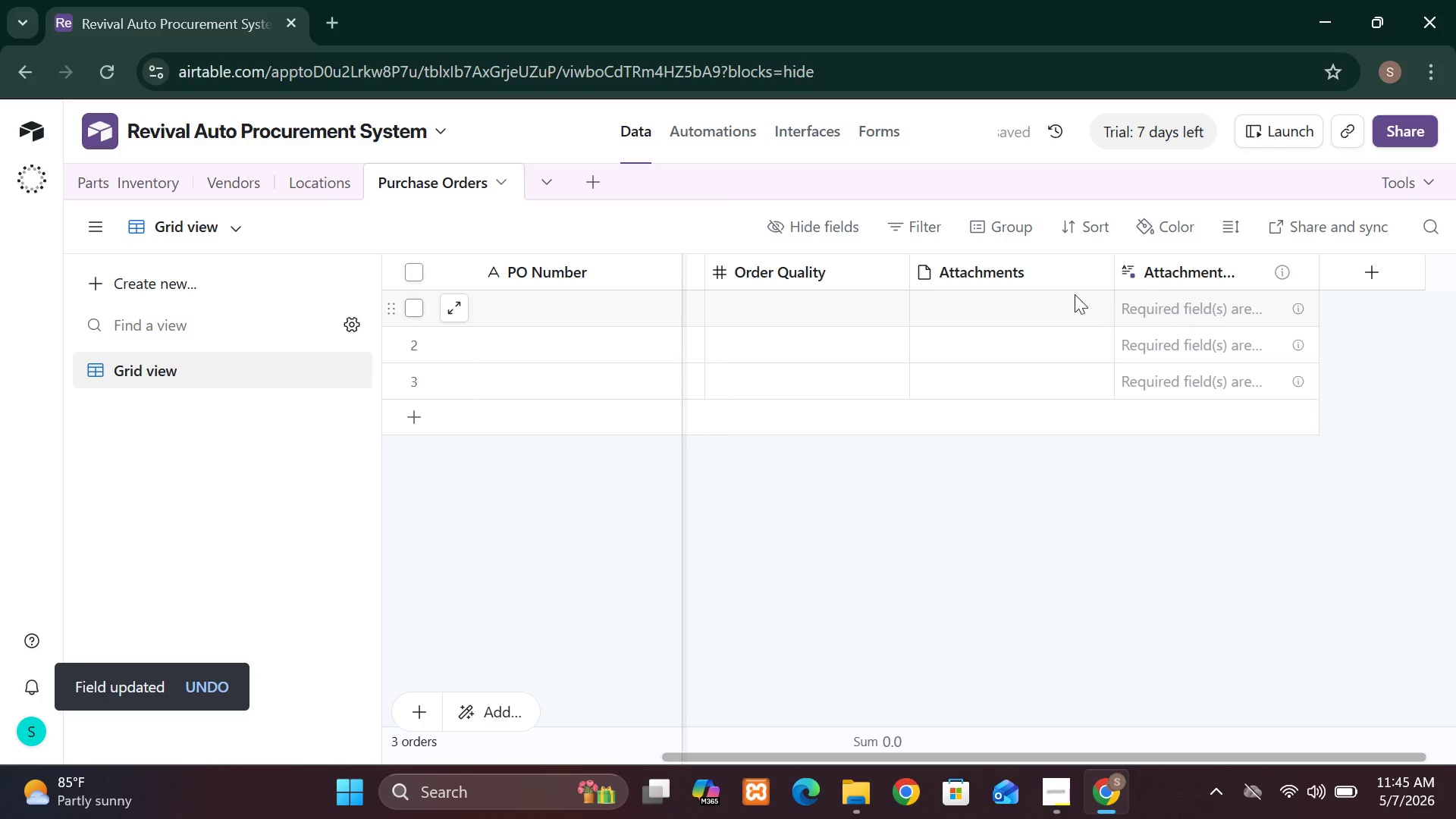 
left_click([1100, 266])
 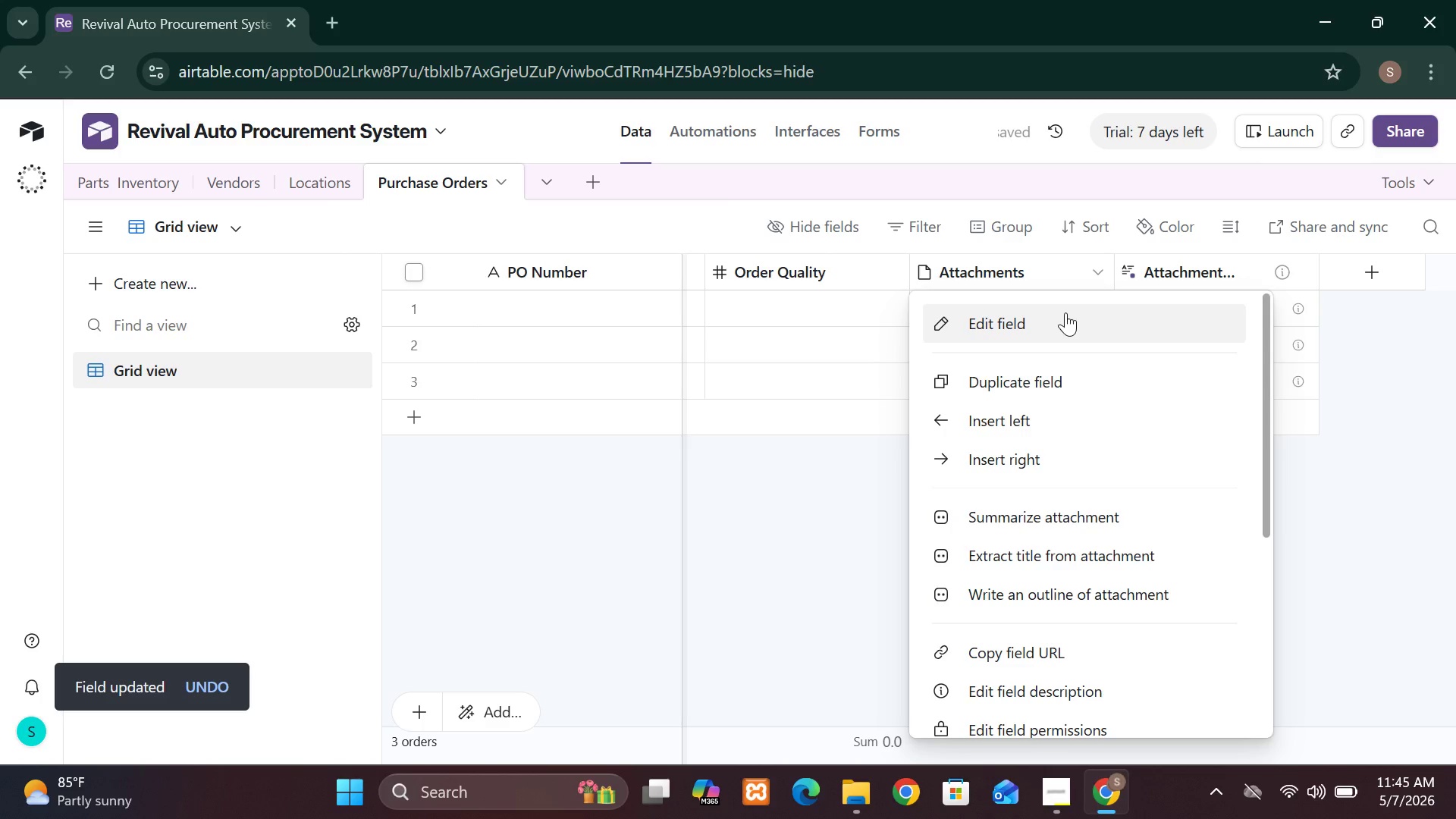 
left_click([1065, 312])
 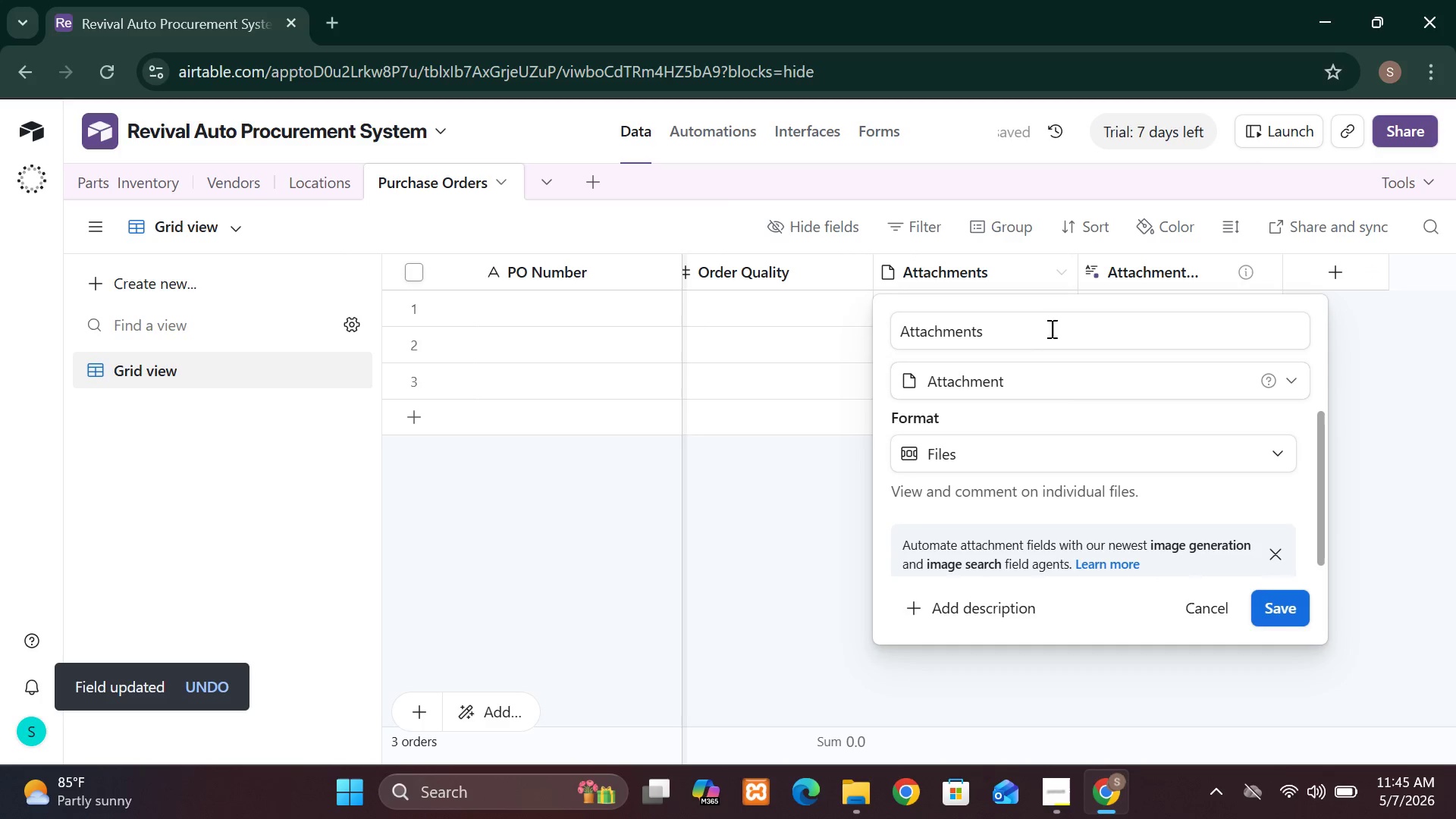 
left_click([1045, 331])
 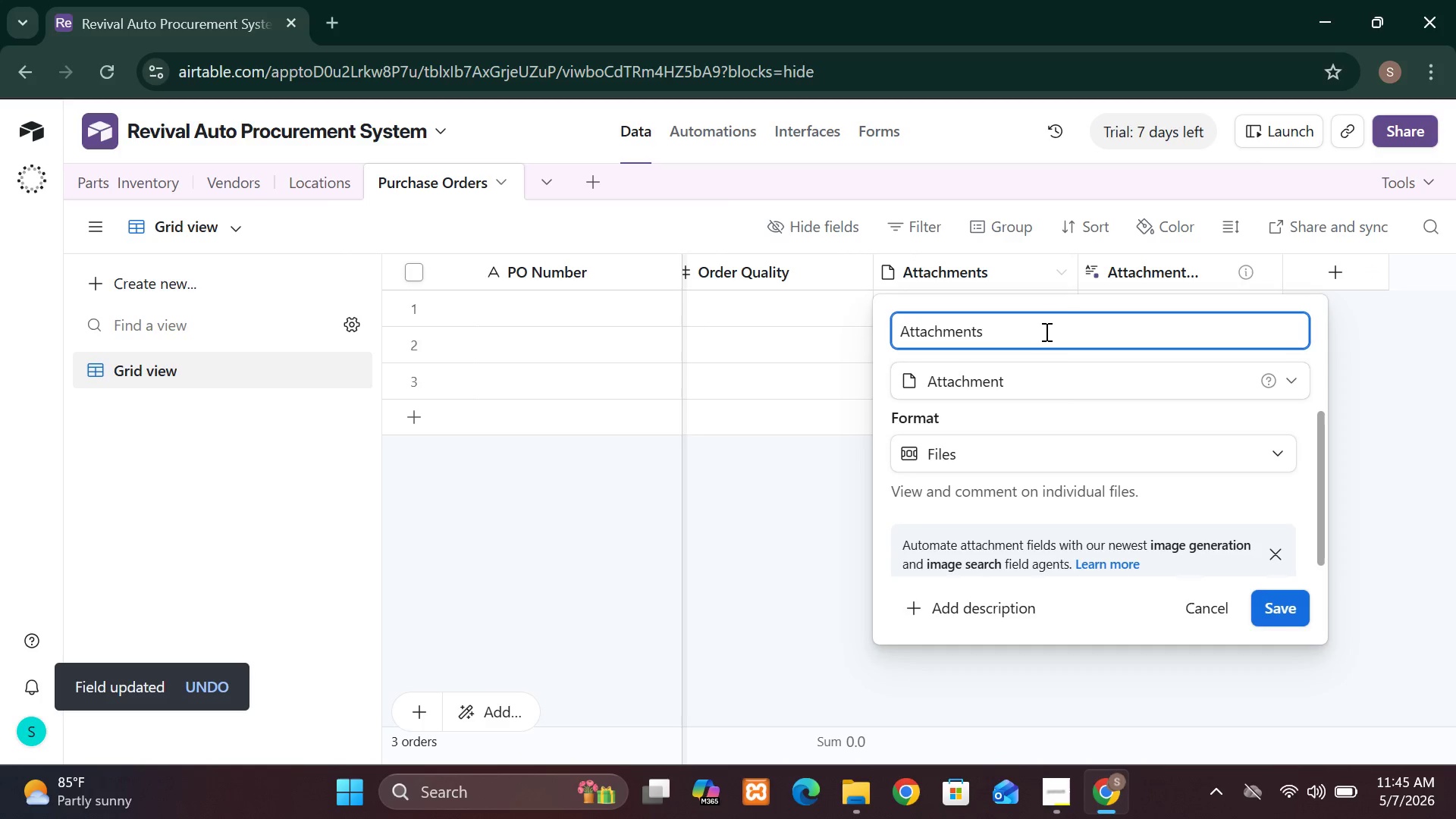 
key(Backspace)
key(Backspace)
key(Backspace)
type(ORDER)
key(Backspace)
key(Backspace)
key(Backspace)
key(Backspace)
key(Backspace)
type(Order )
 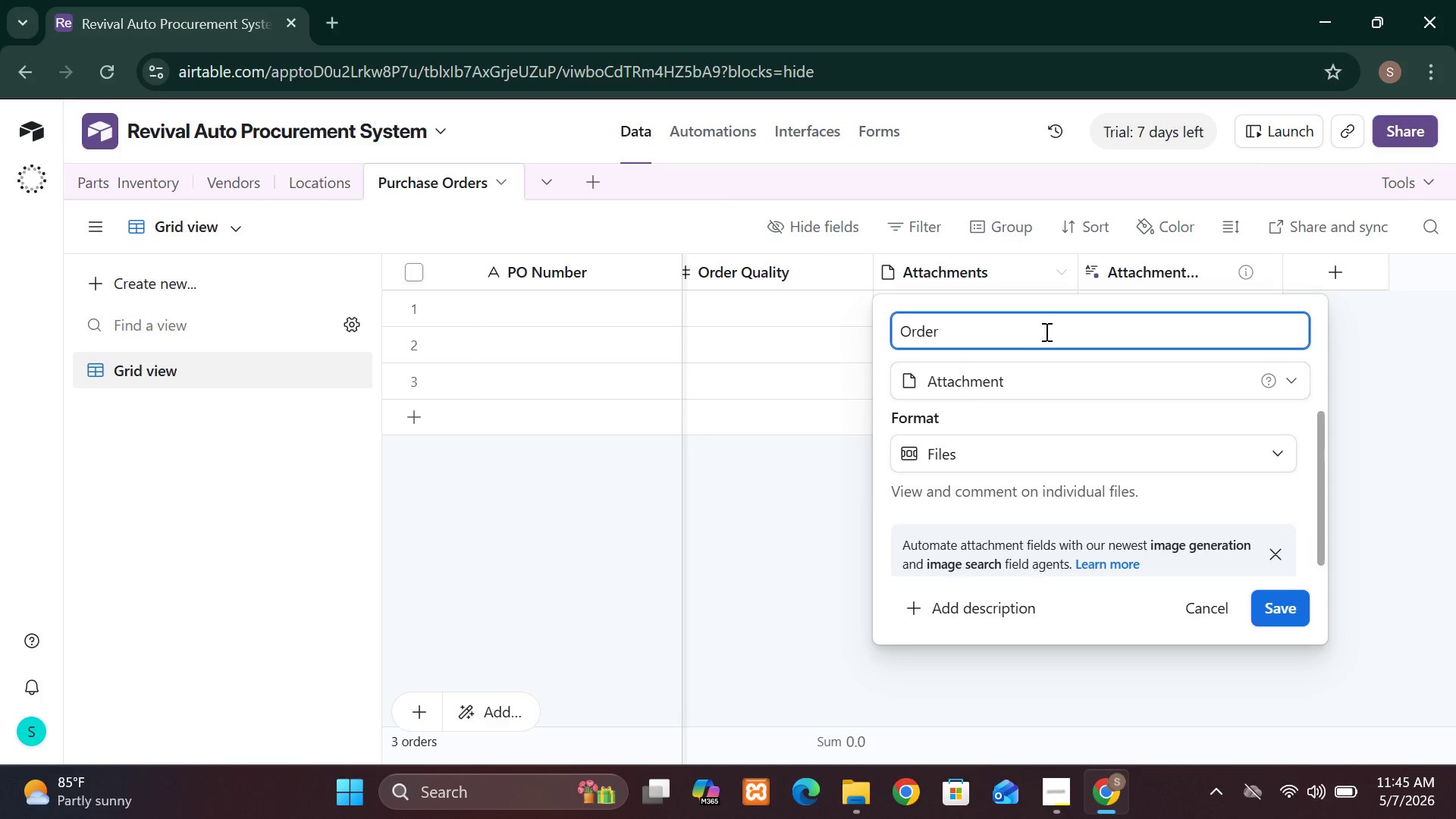 
wait(8.0)
 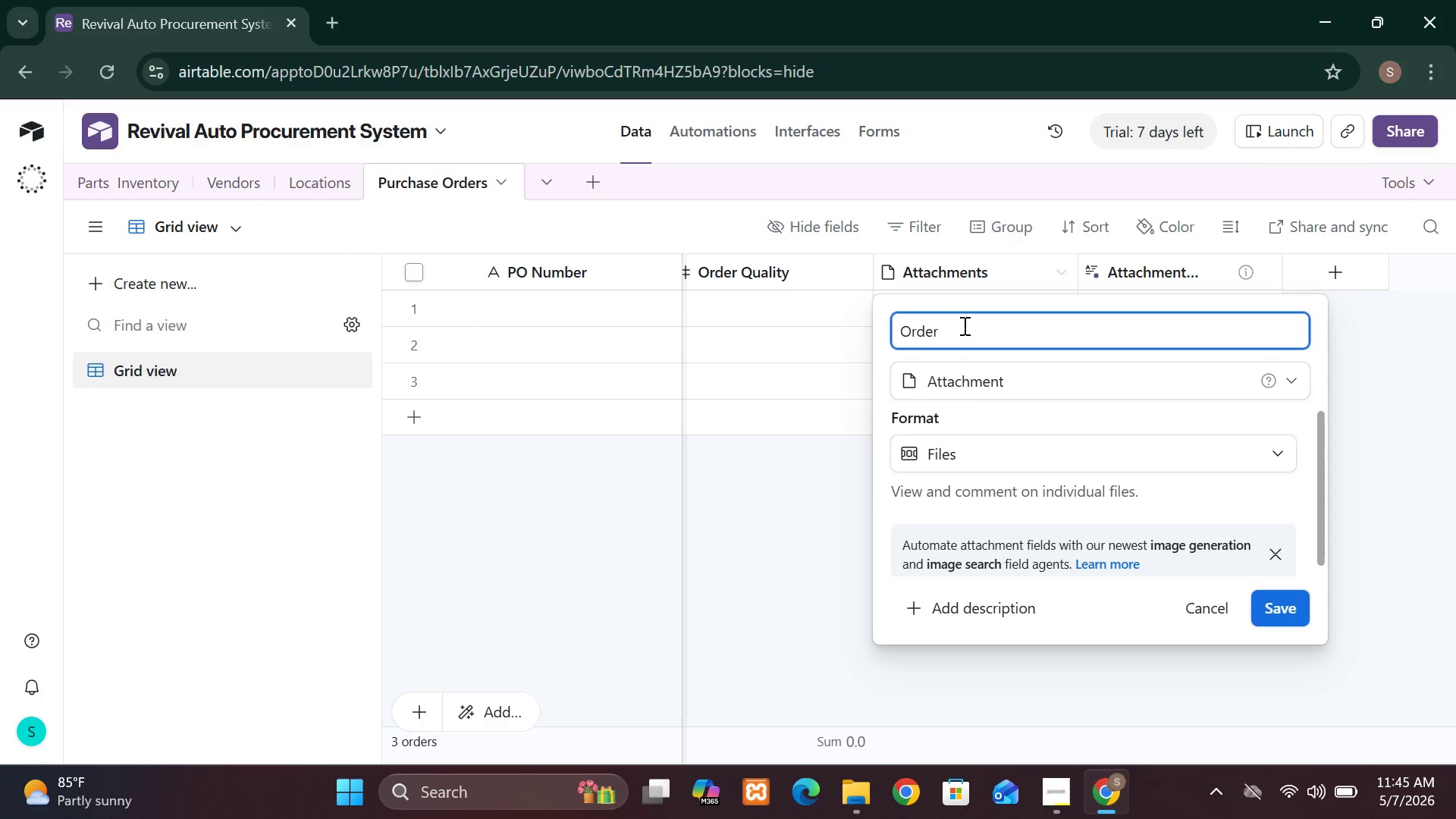 
type(Date)
 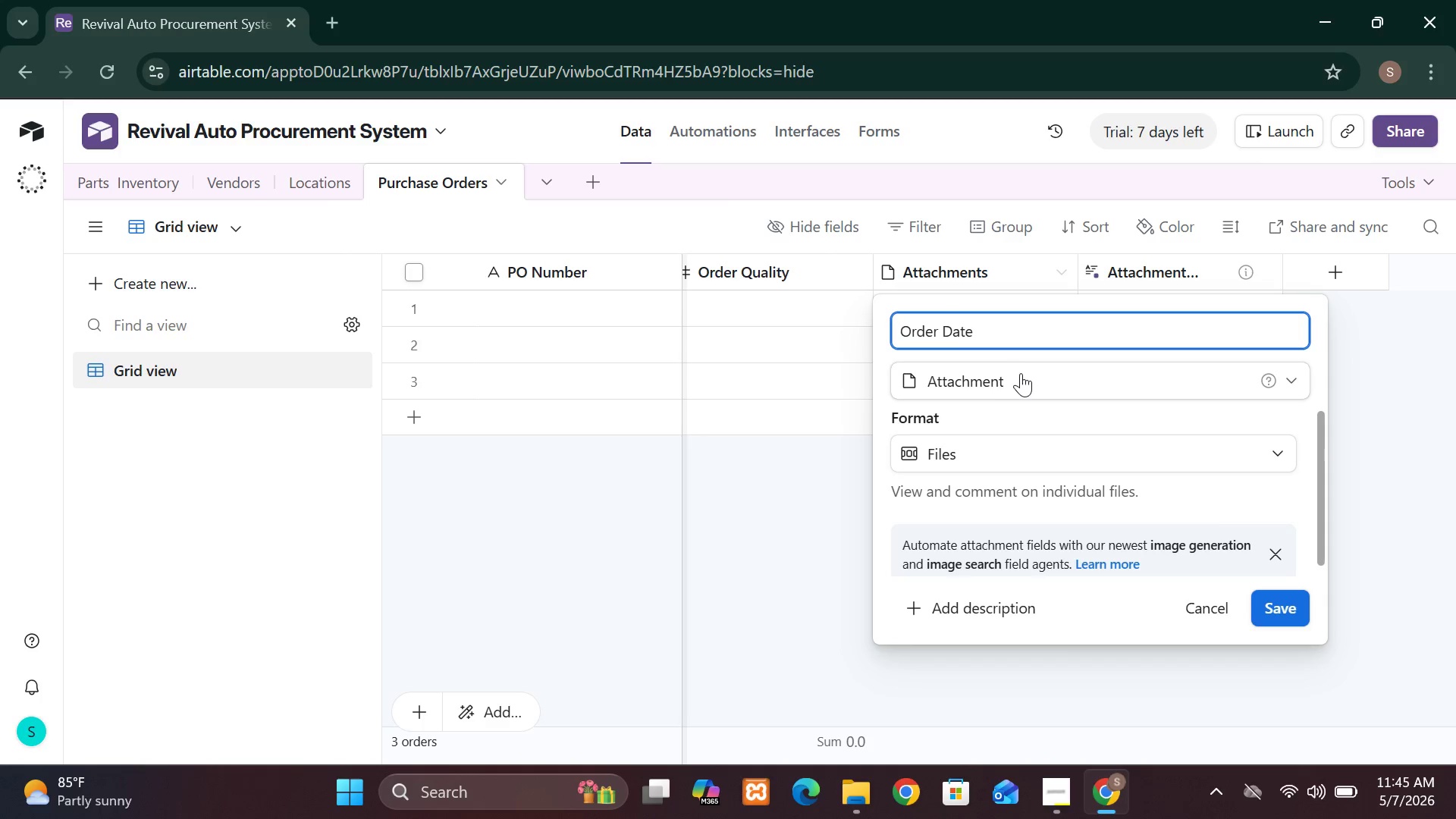 
wait(8.17)
 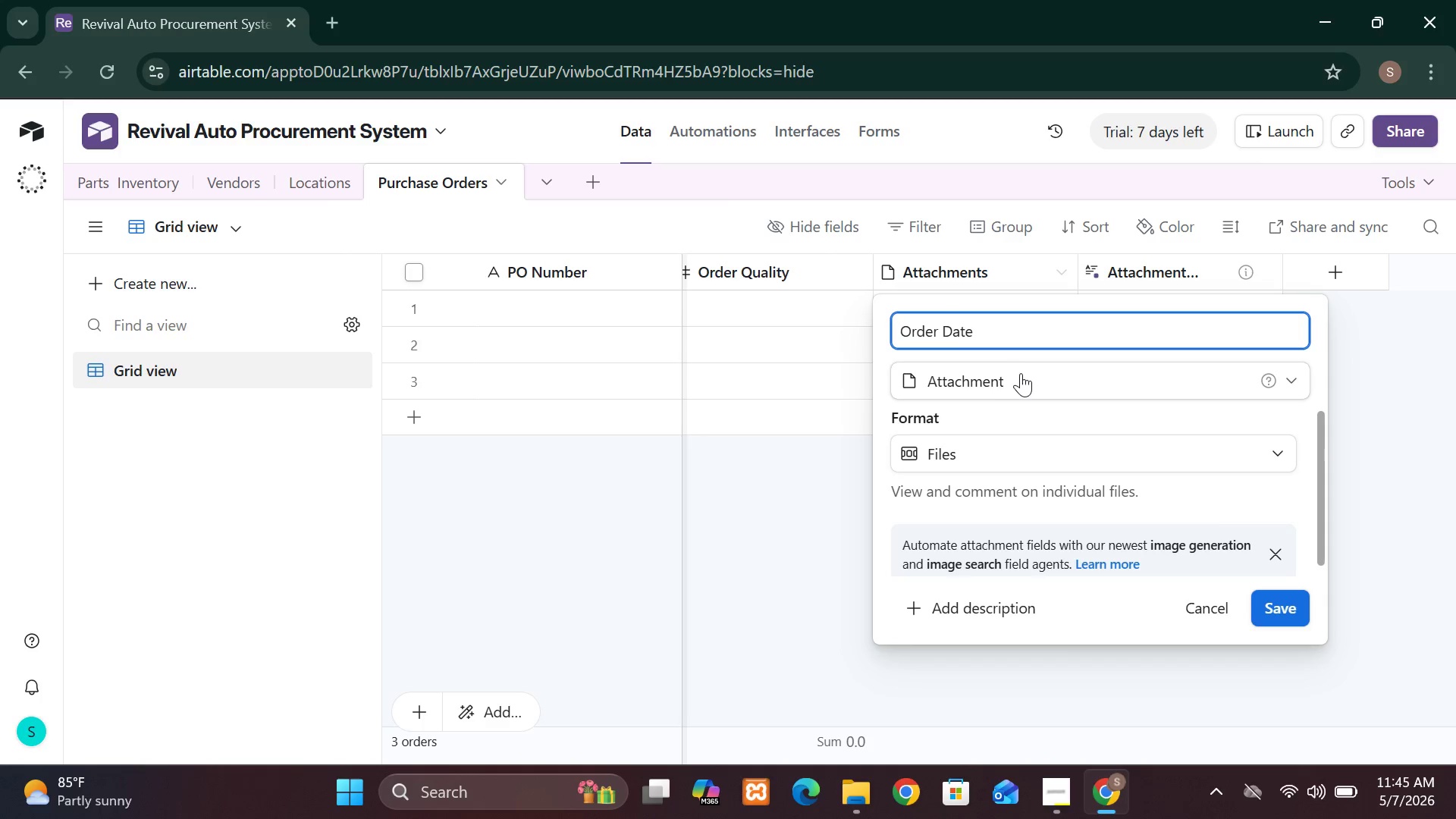 
left_click([1287, 381])
 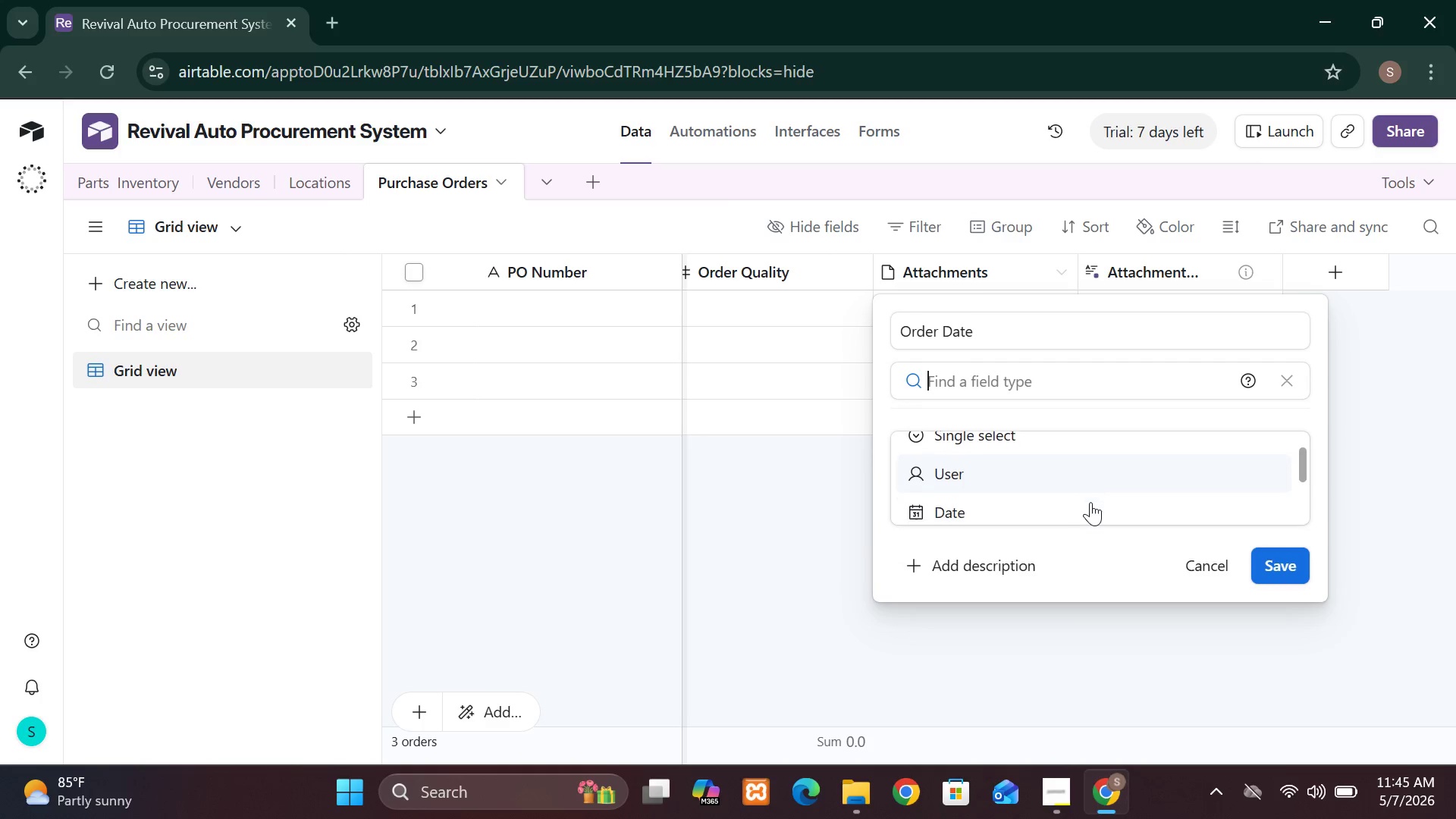 
wait(7.67)
 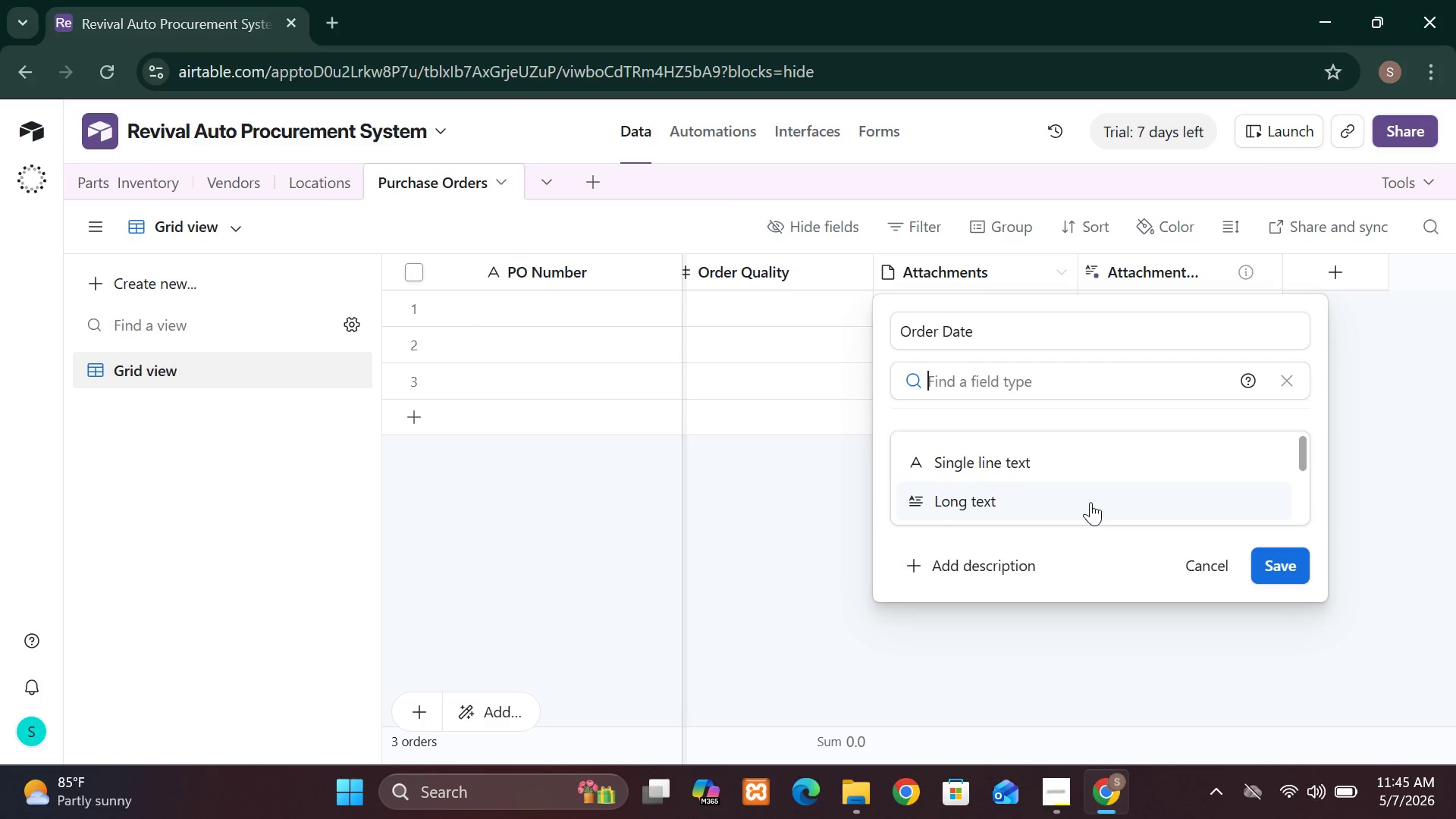 
left_click([1086, 496])
 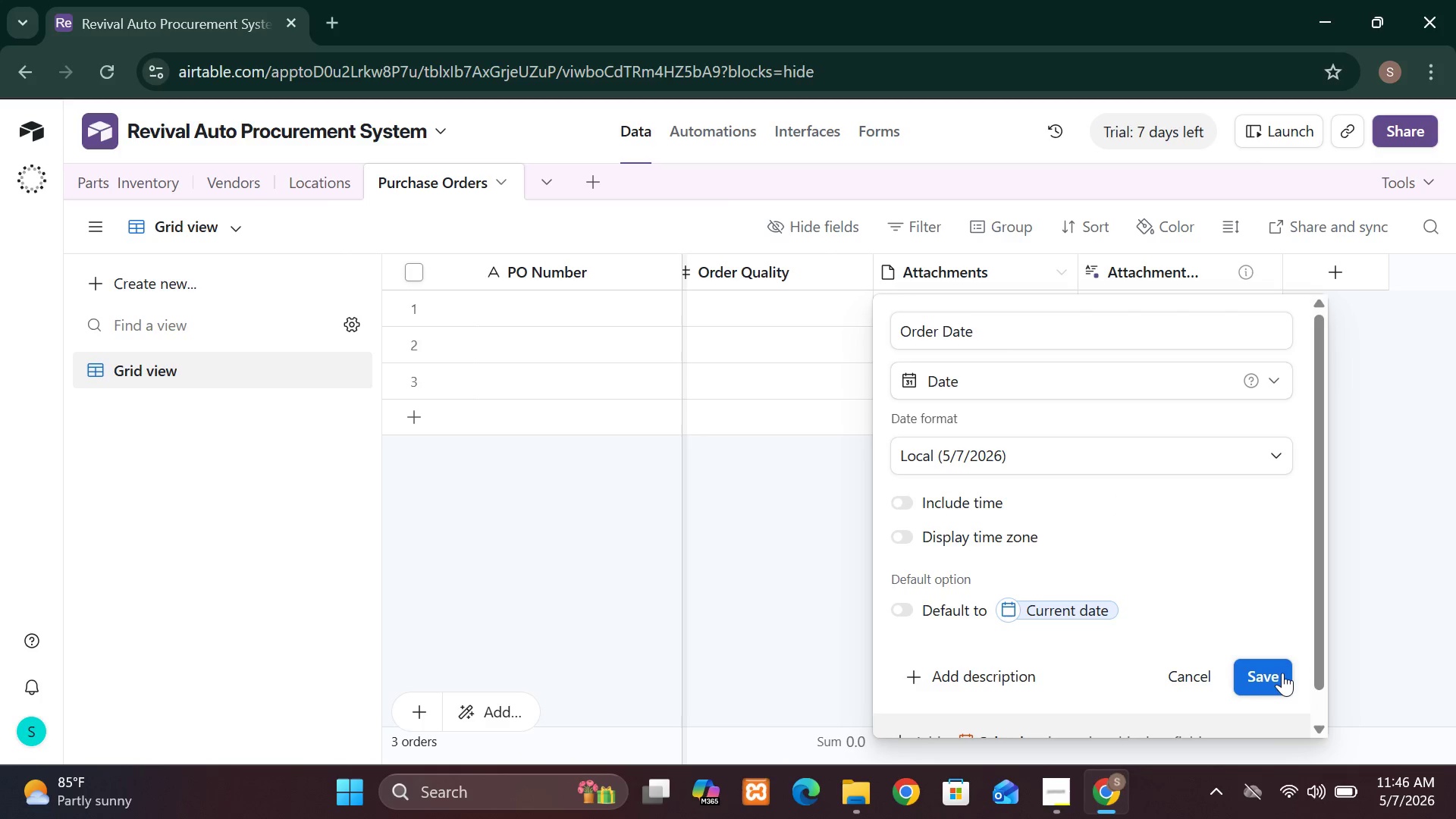 
left_click([1273, 676])
 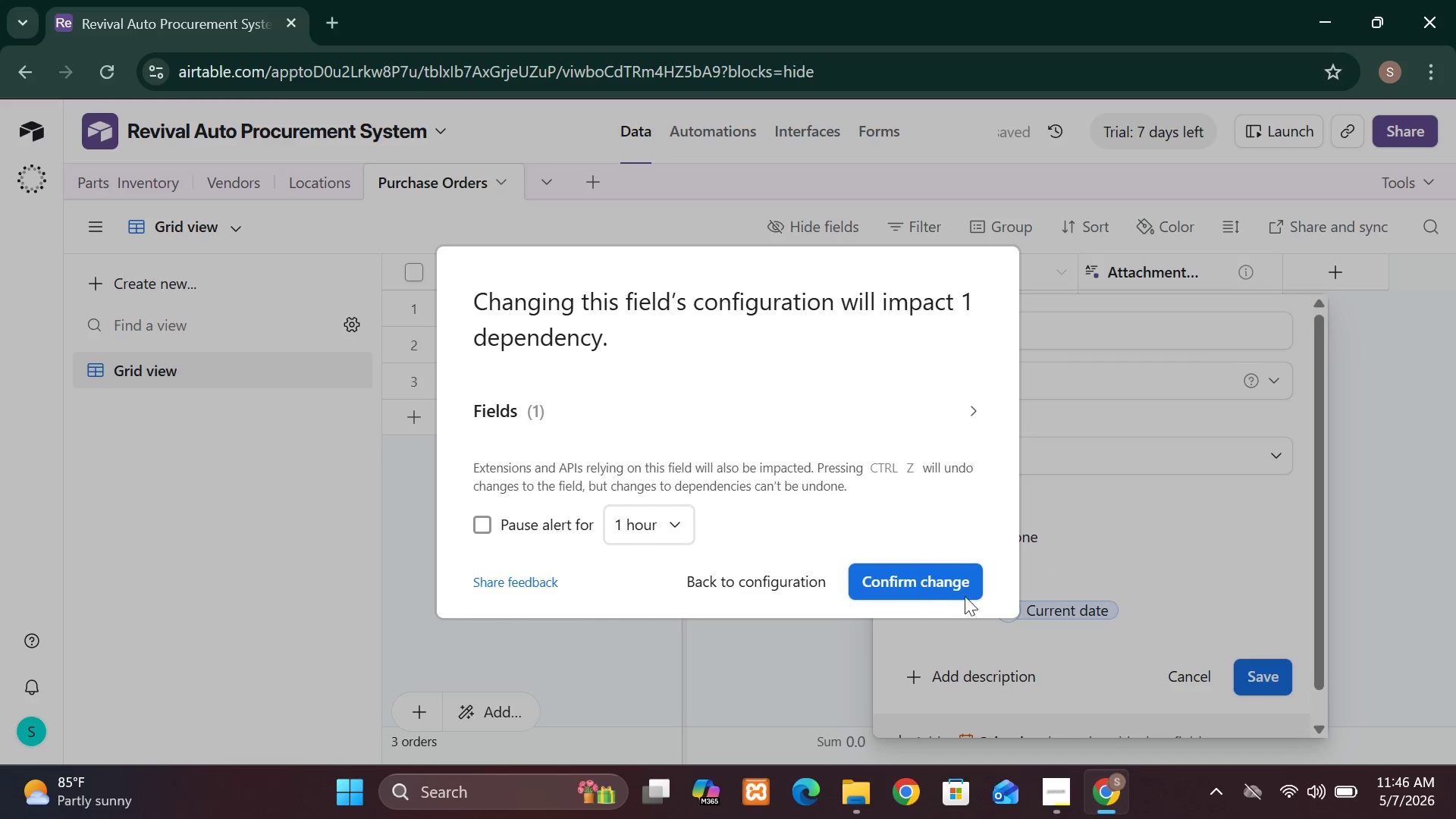 
left_click([930, 592])
 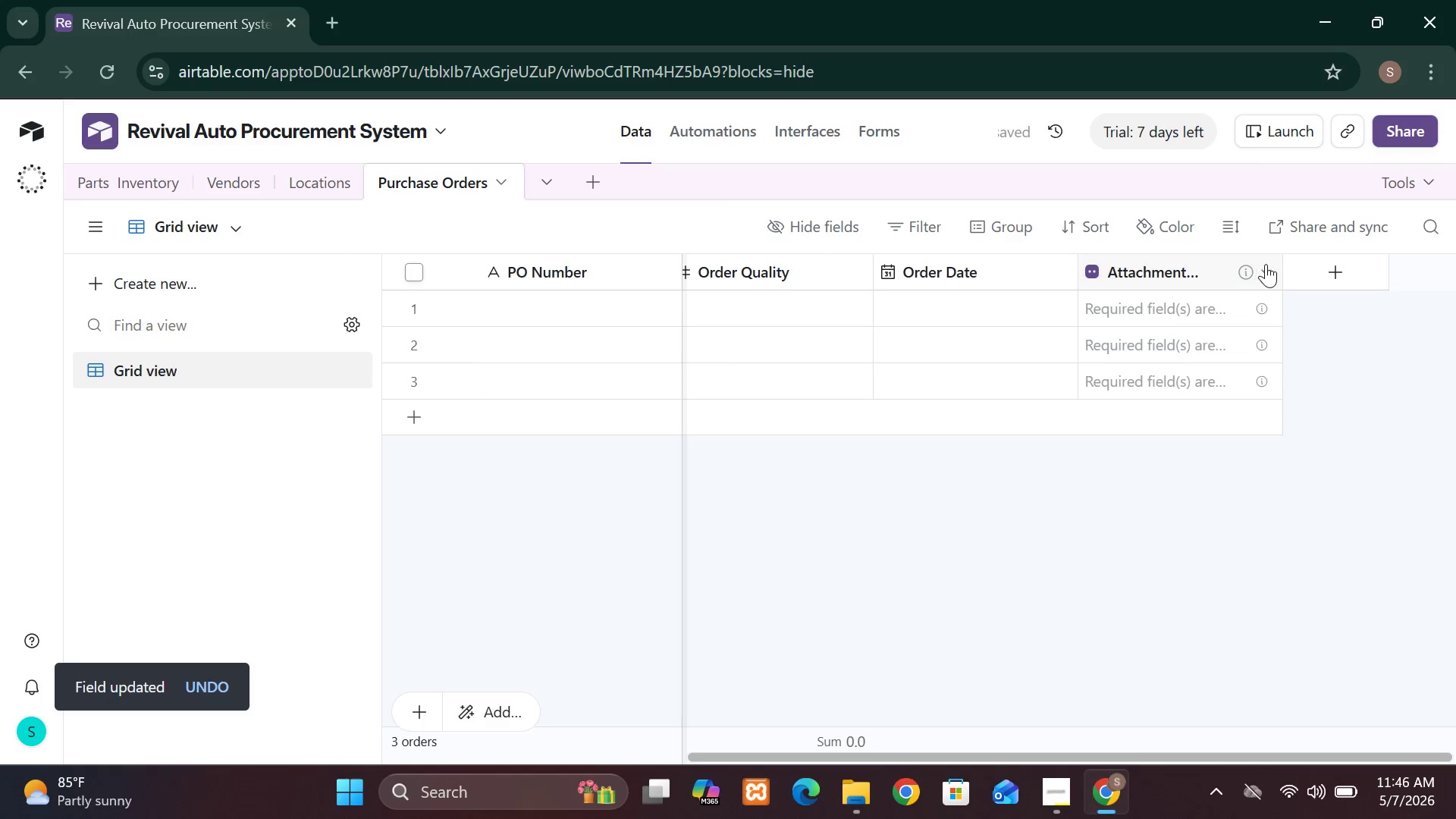 
left_click([1269, 271])
 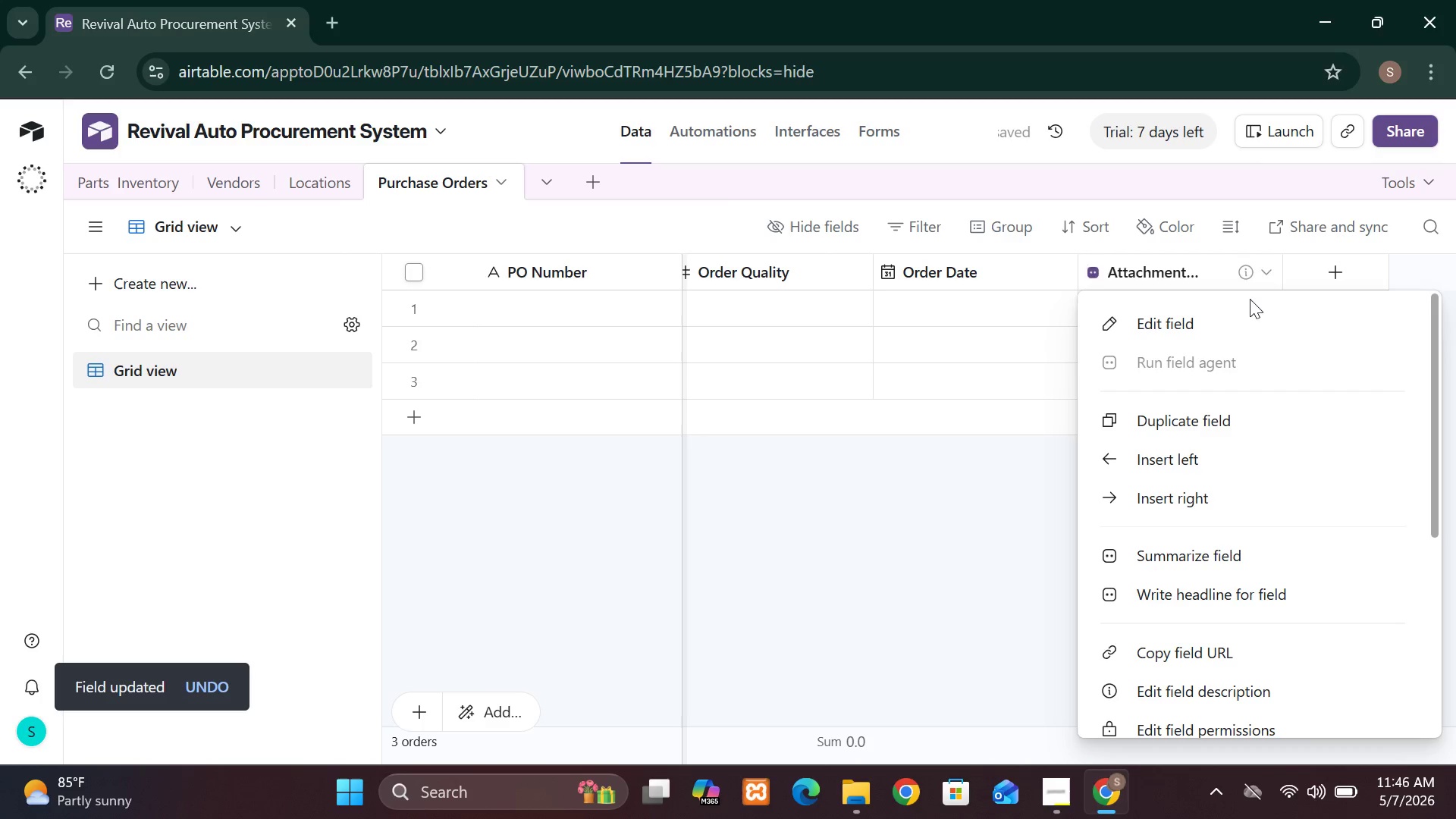 
left_click([1236, 311])
 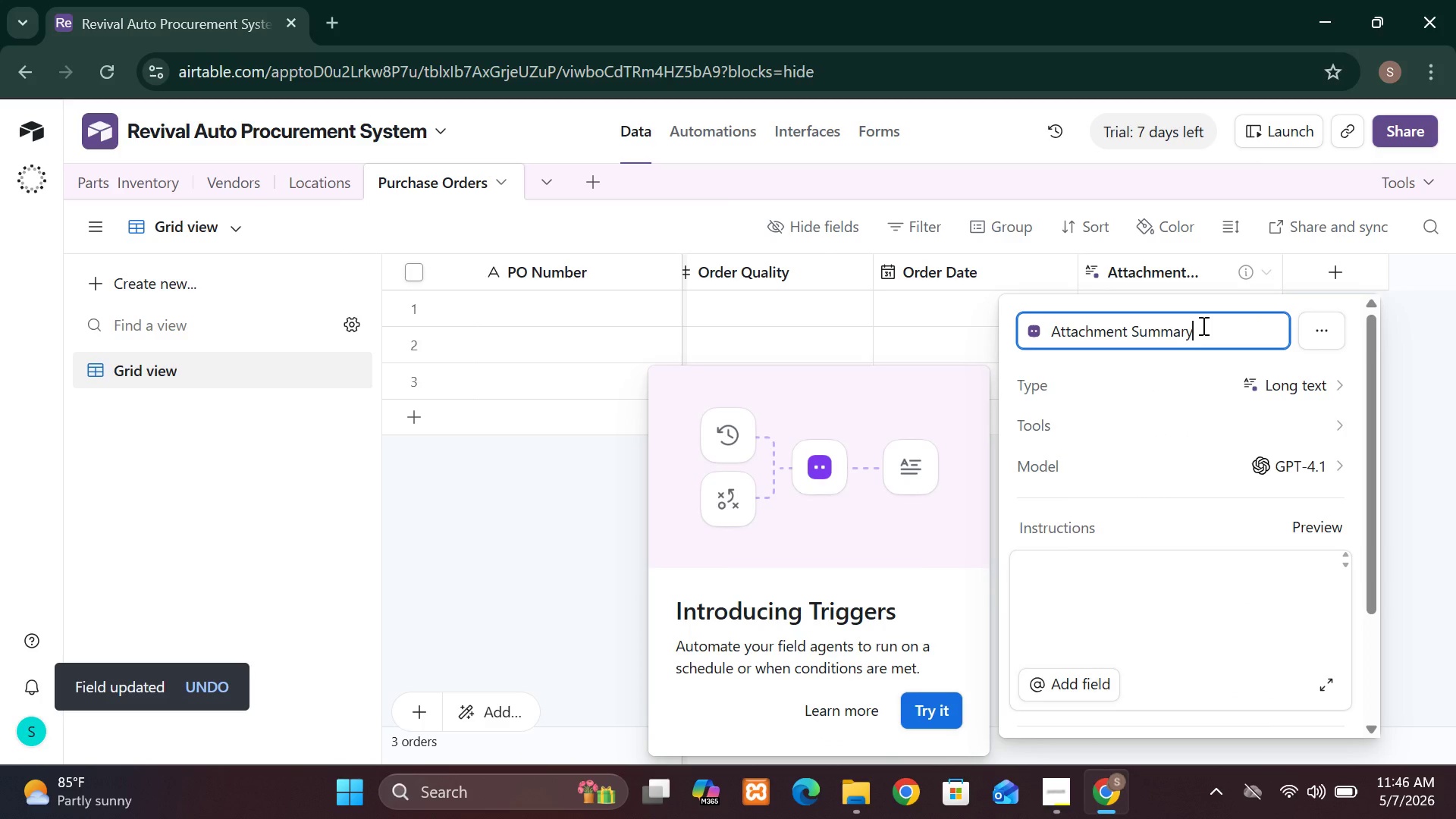 
key(Backspace)
 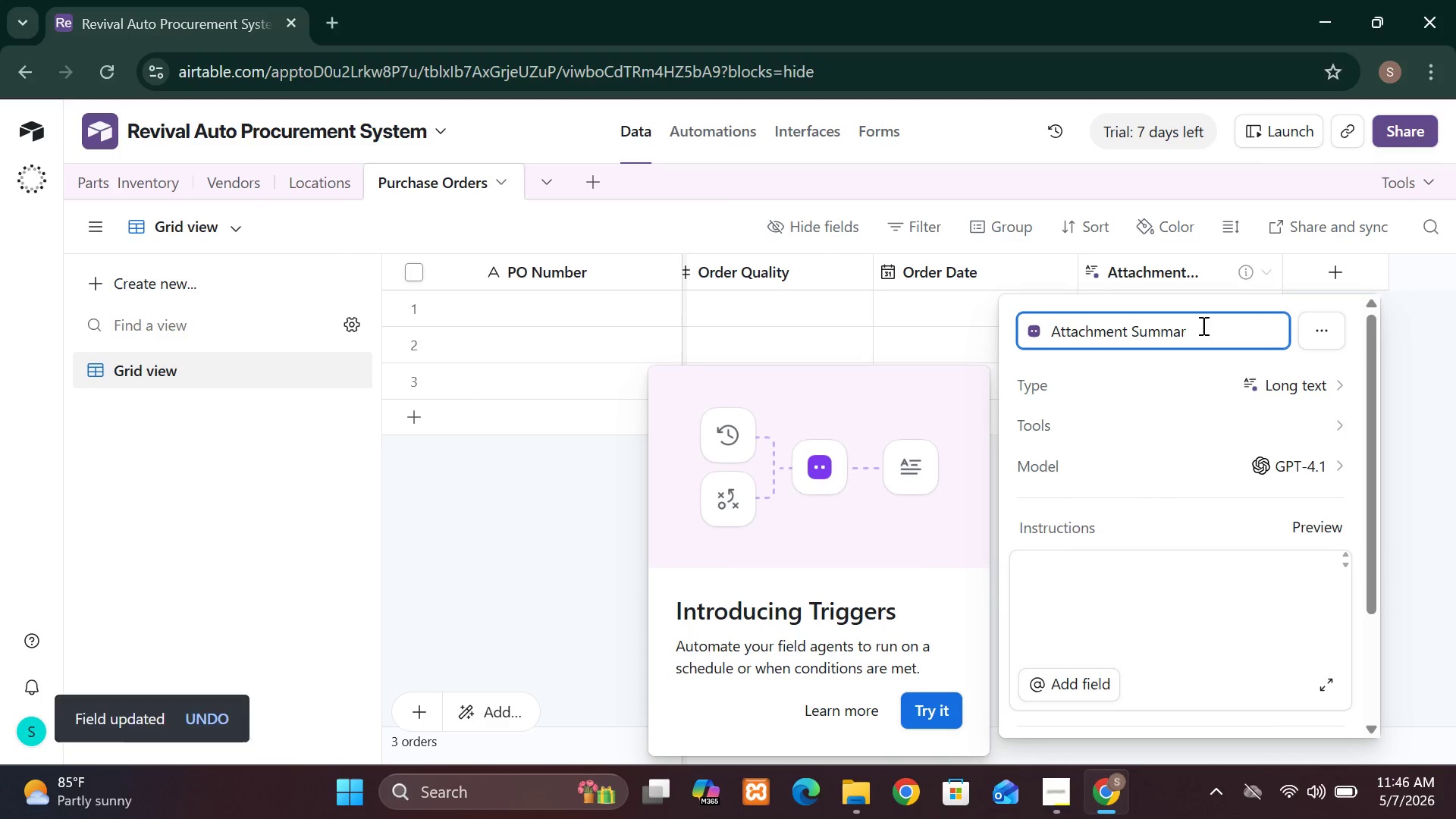 
key(Backspace)
 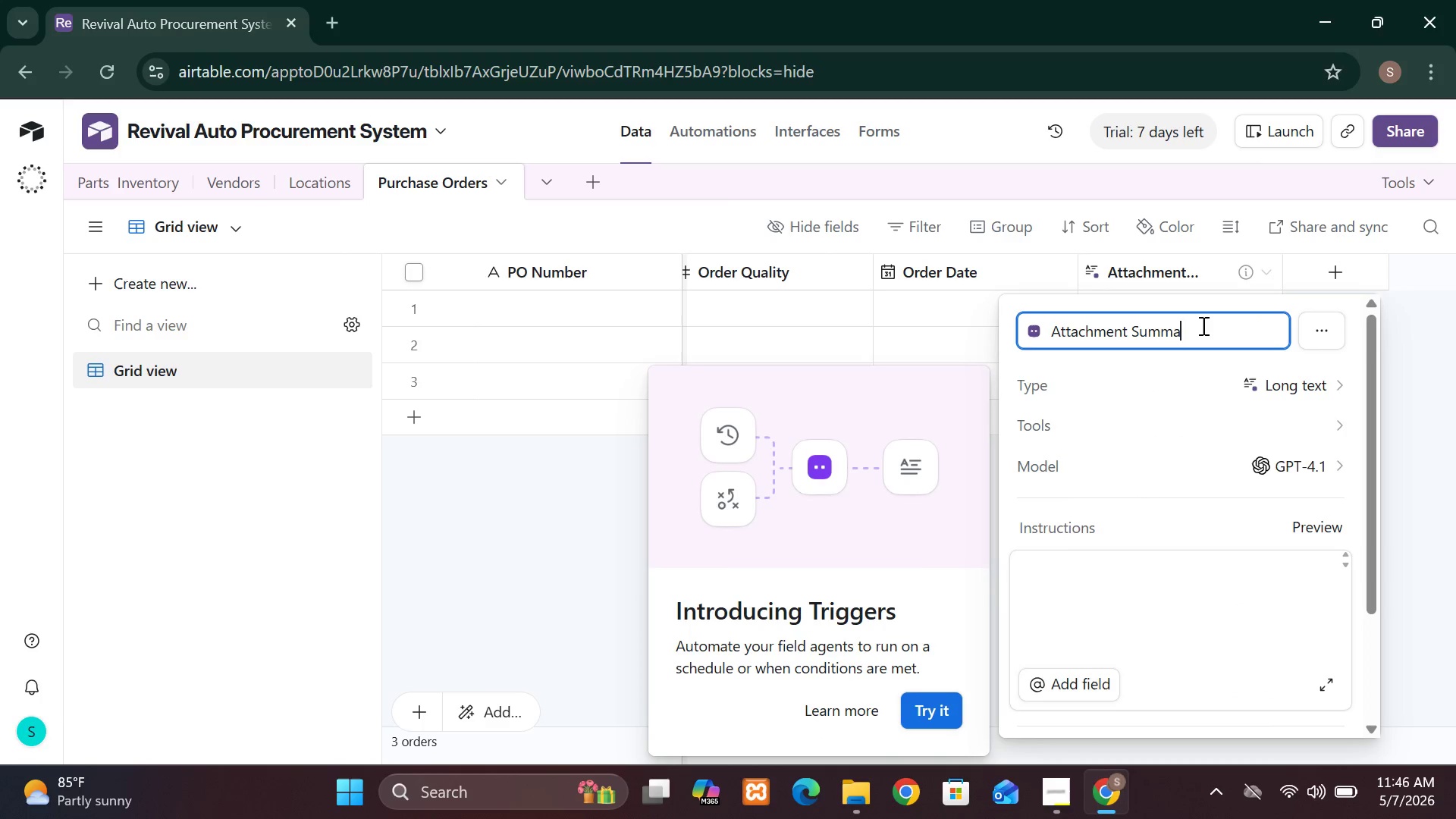 
key(Backspace)
 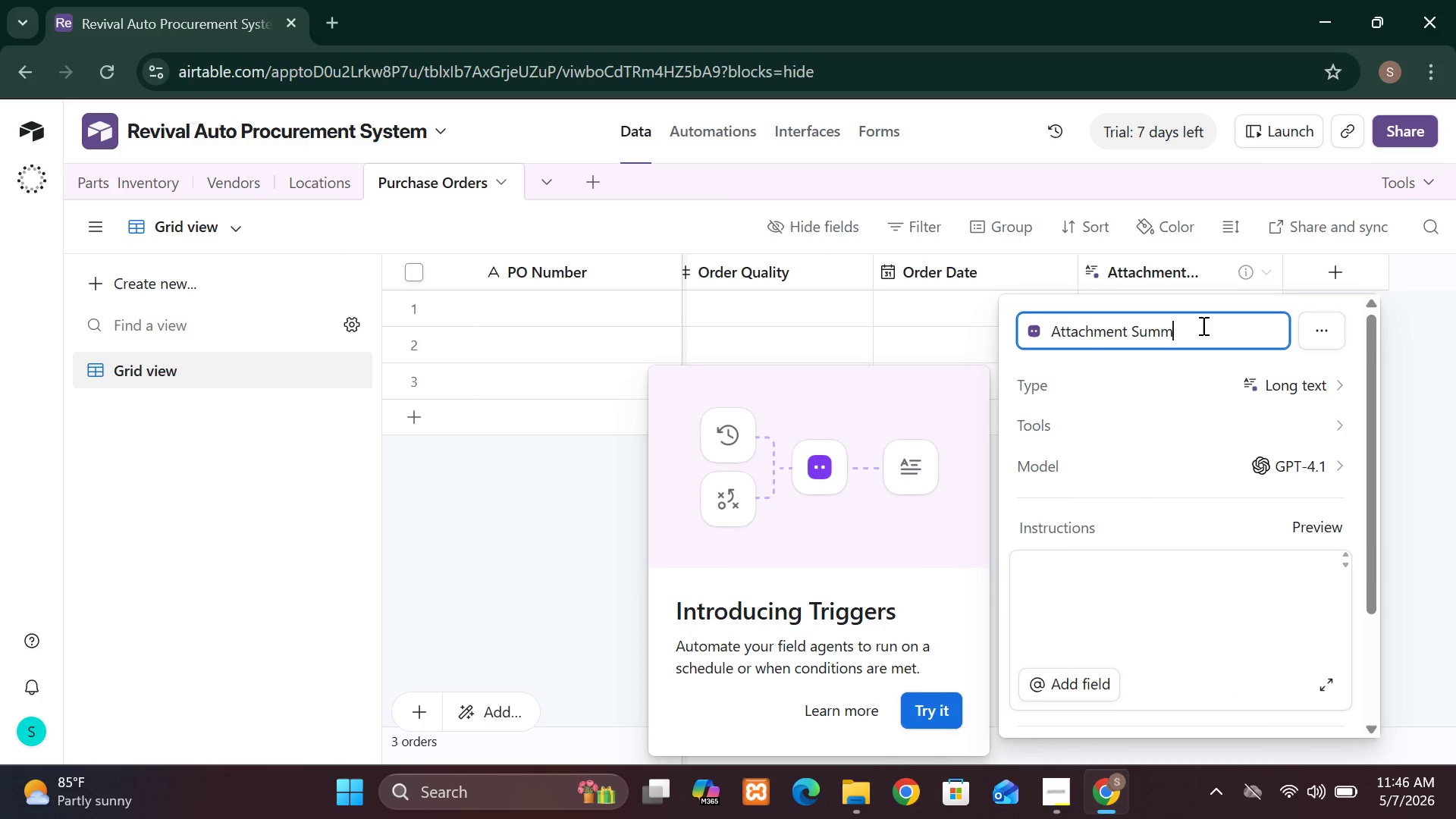 
key(Backspace)
 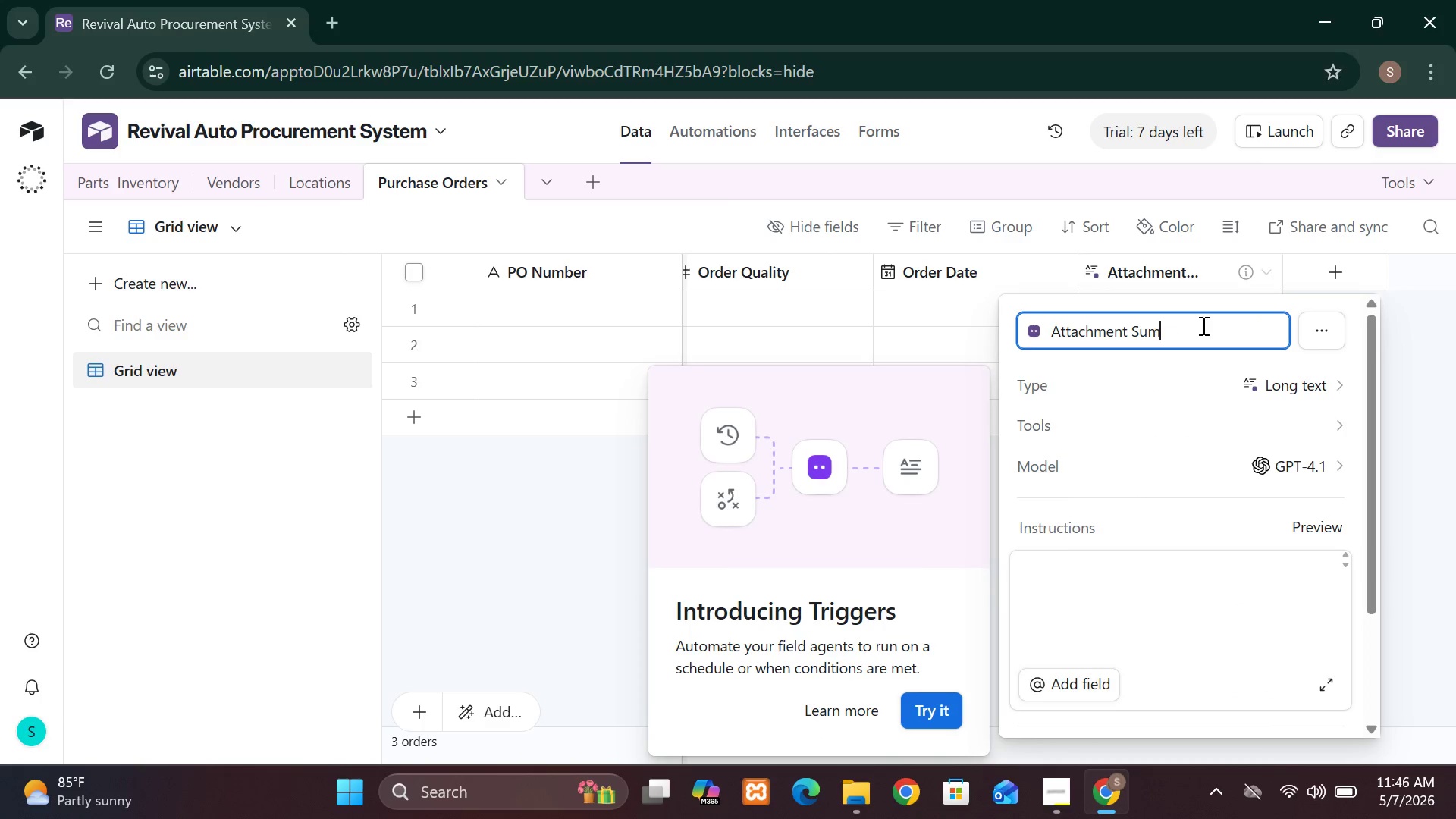 
key(Backspace)
 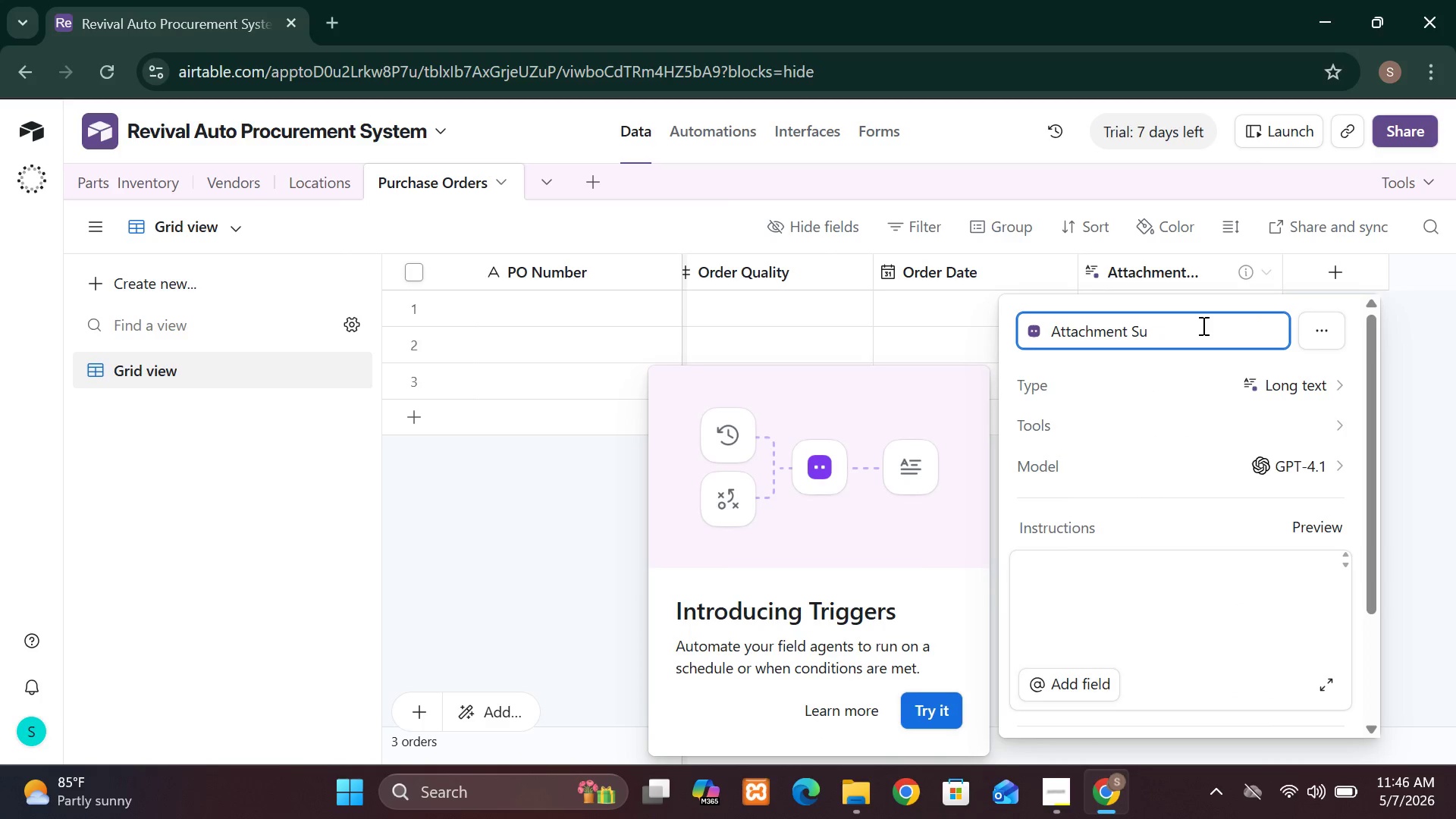 
hold_key(key=Backspace, duration=1.5)
 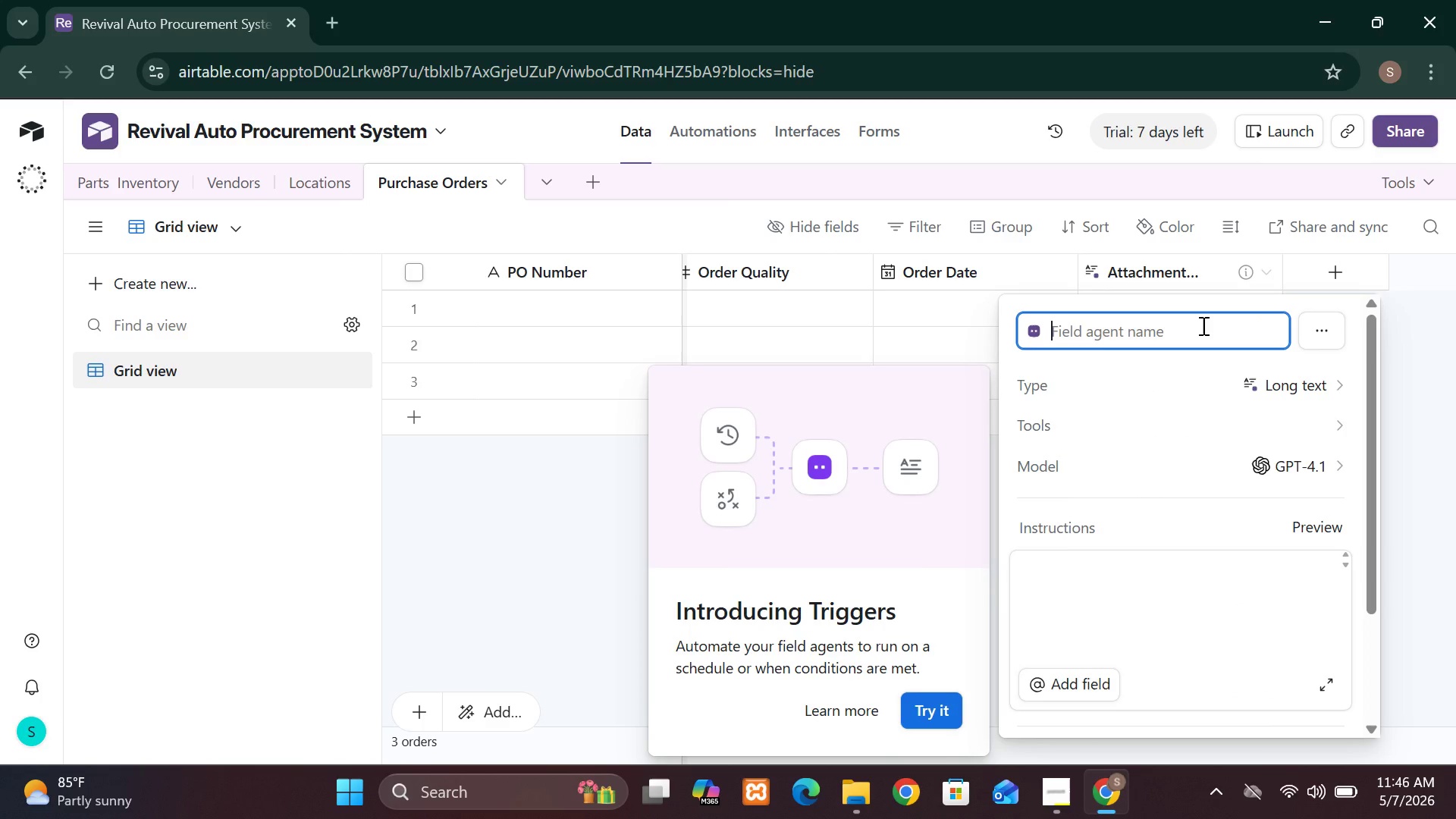 
key(Backspace)
 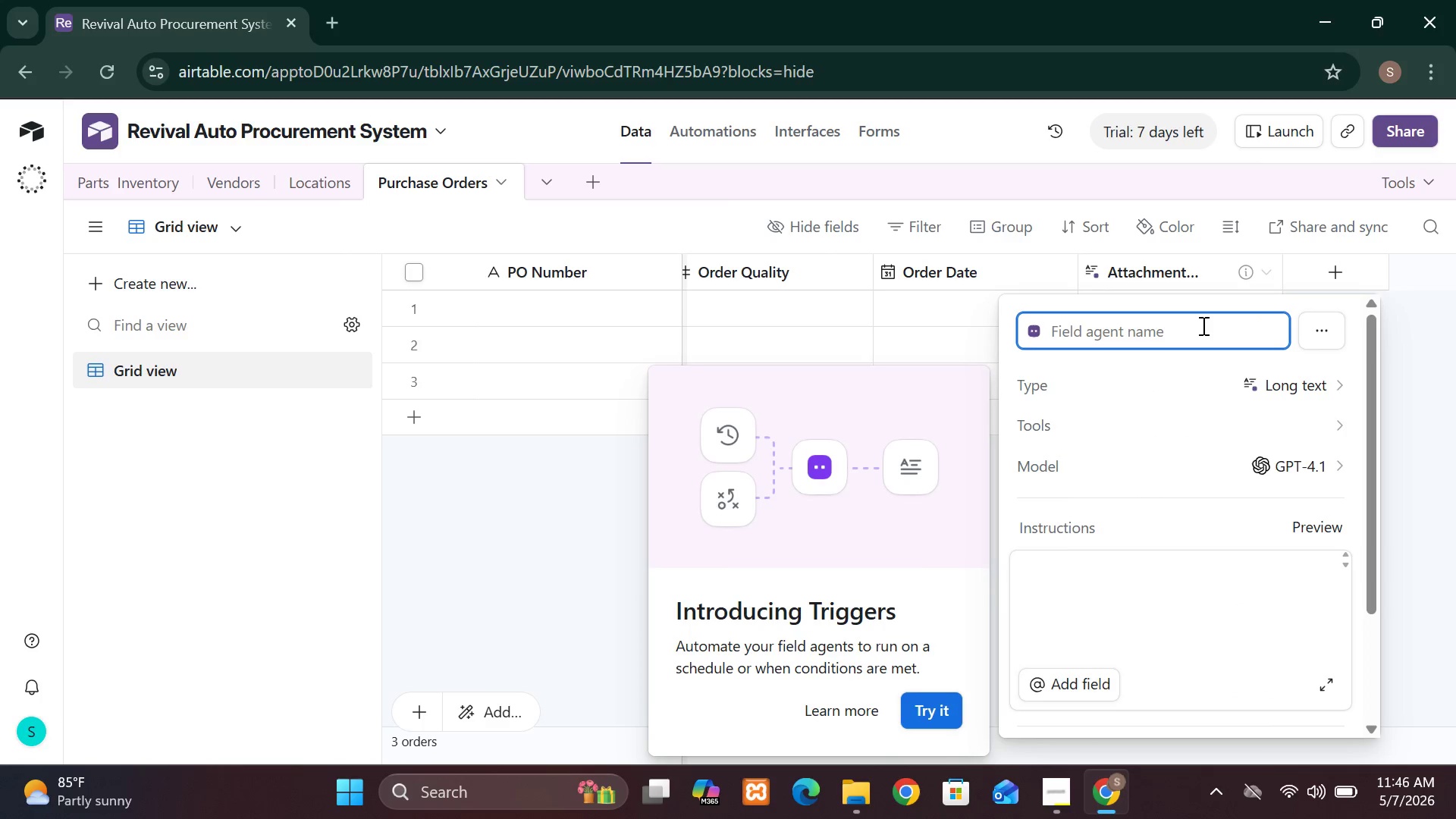 
key(Backspace)
 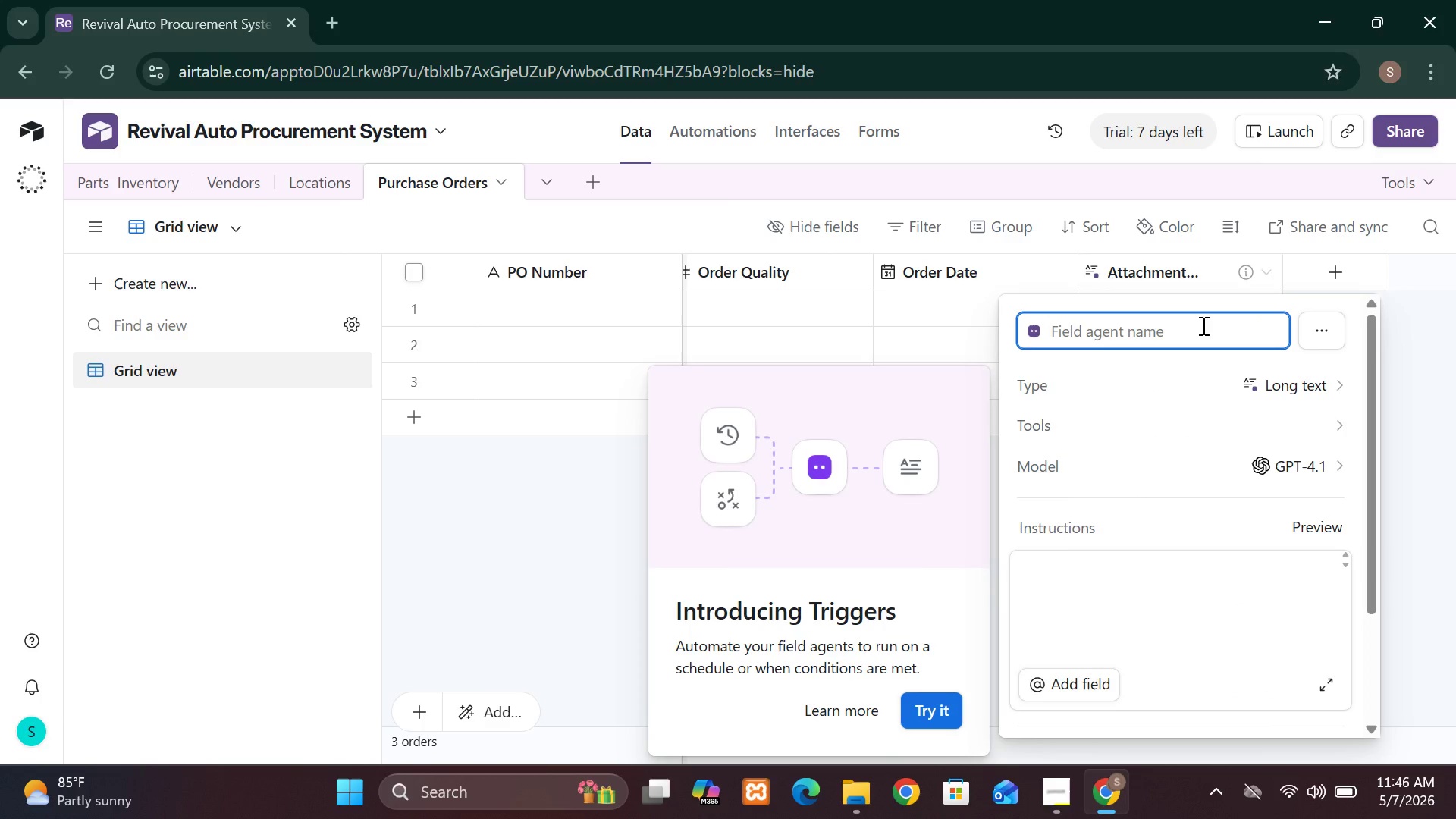 
key(Backspace)
 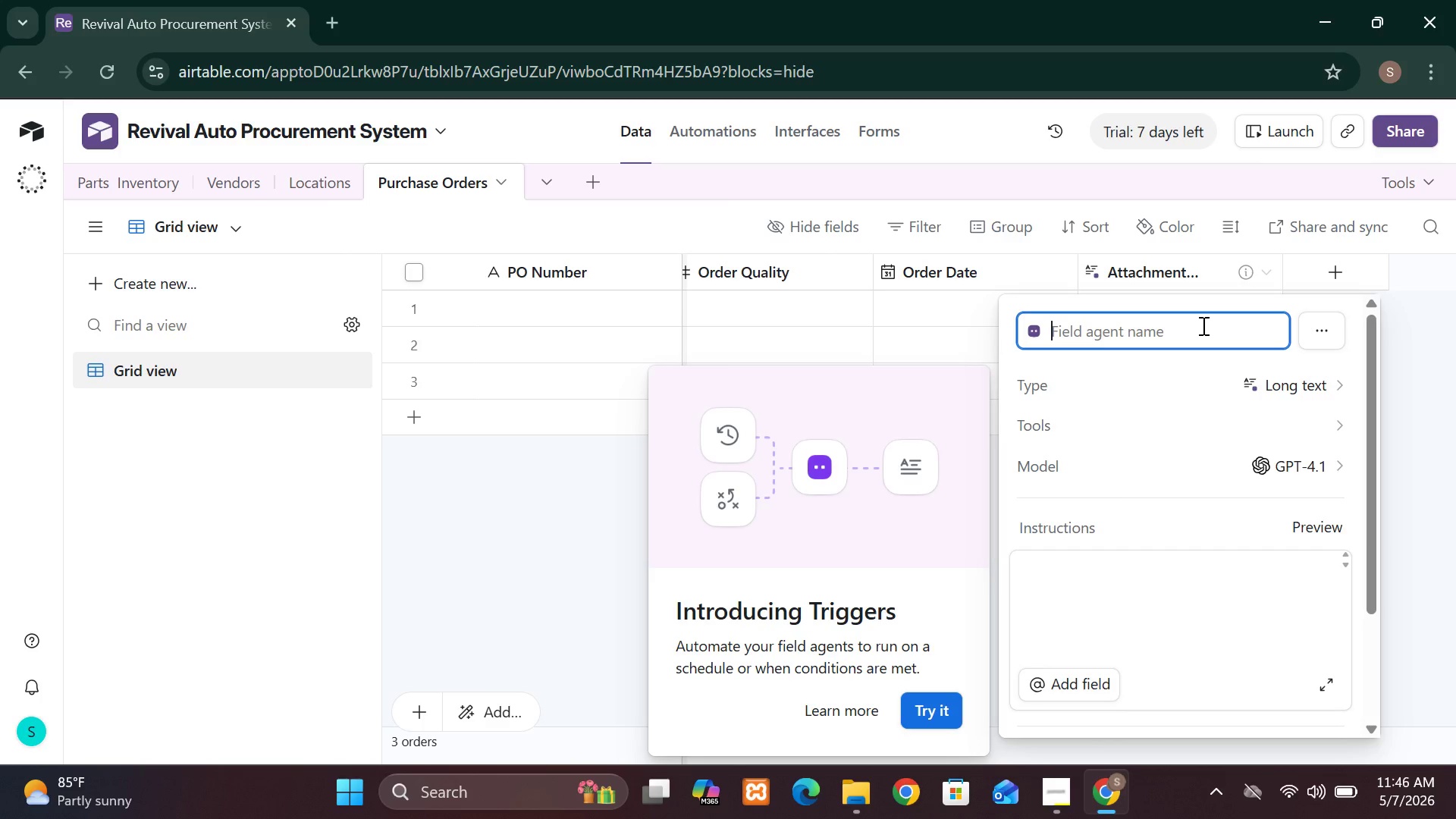 
wait(7.69)
 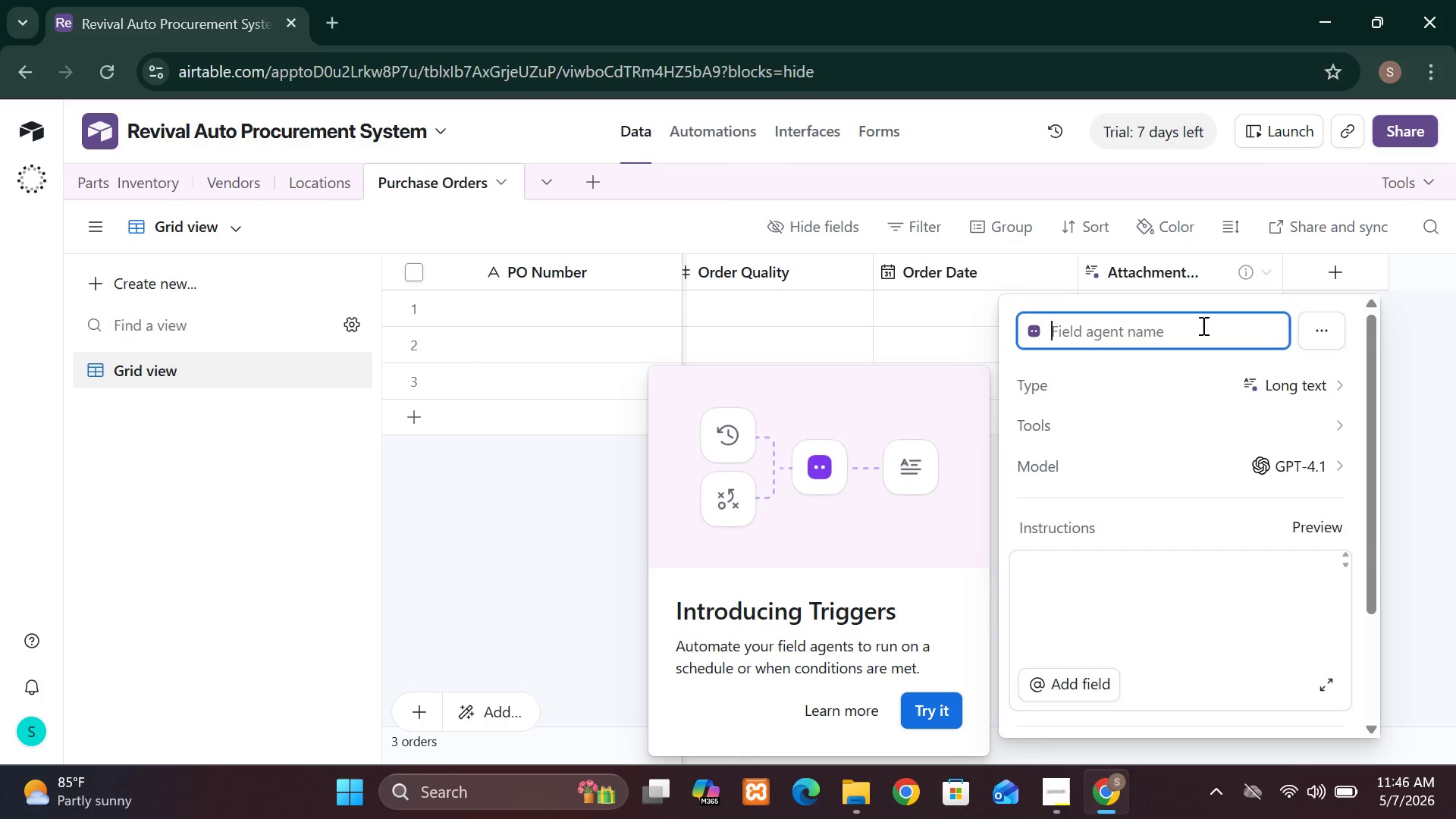 
type(Expected Delivery)
 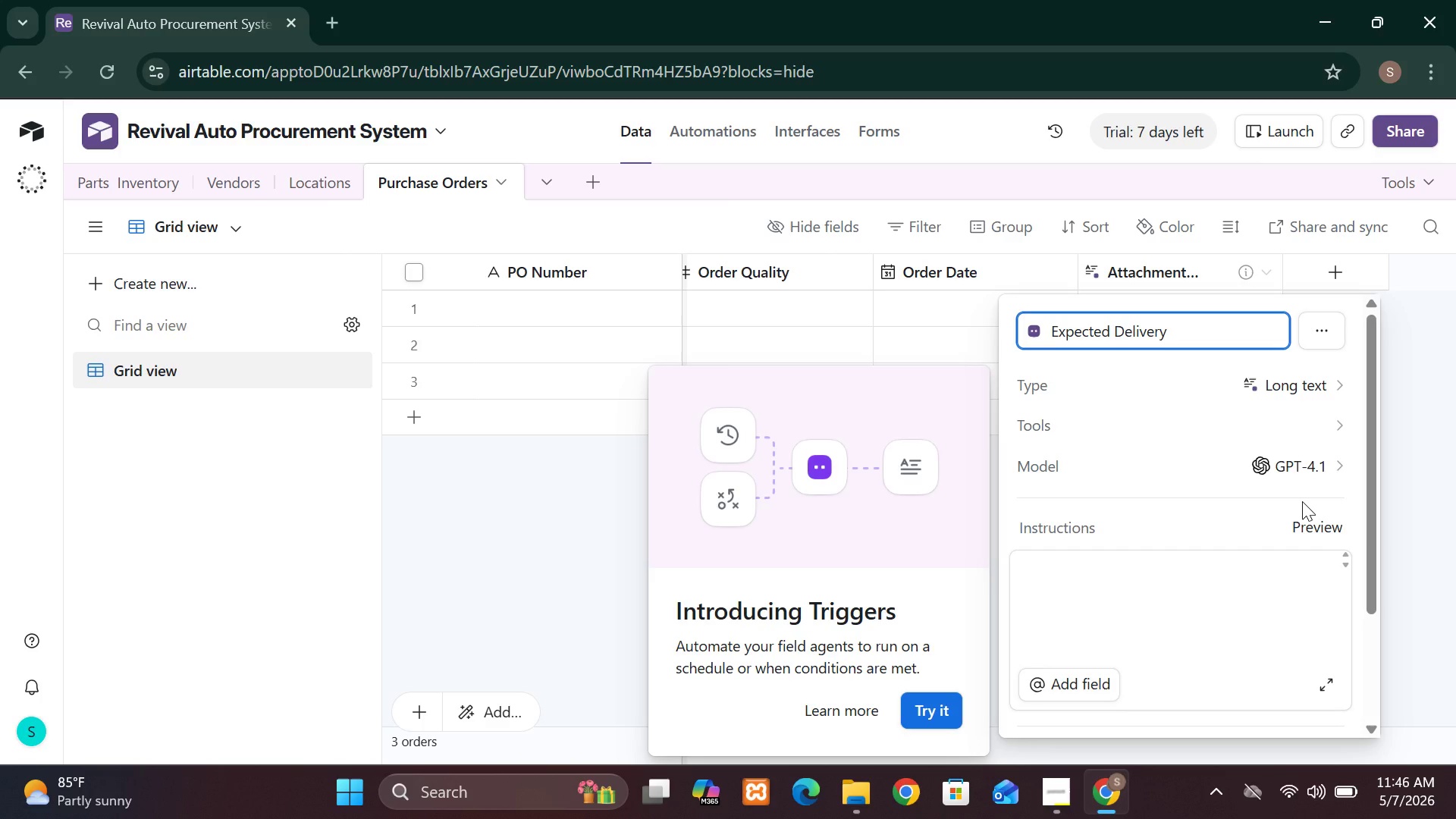 
wait(8.81)
 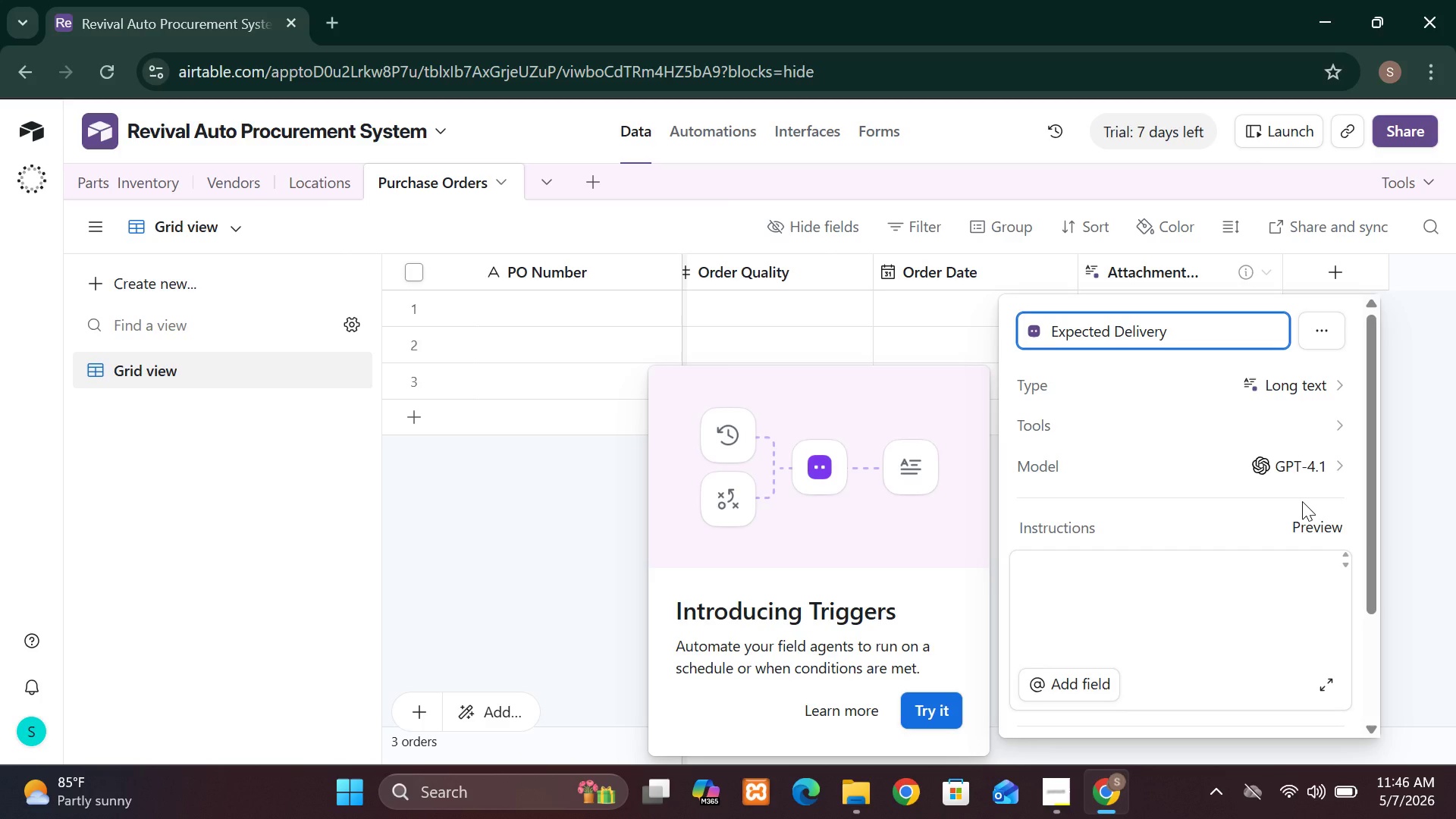 
left_click([1104, 529])
 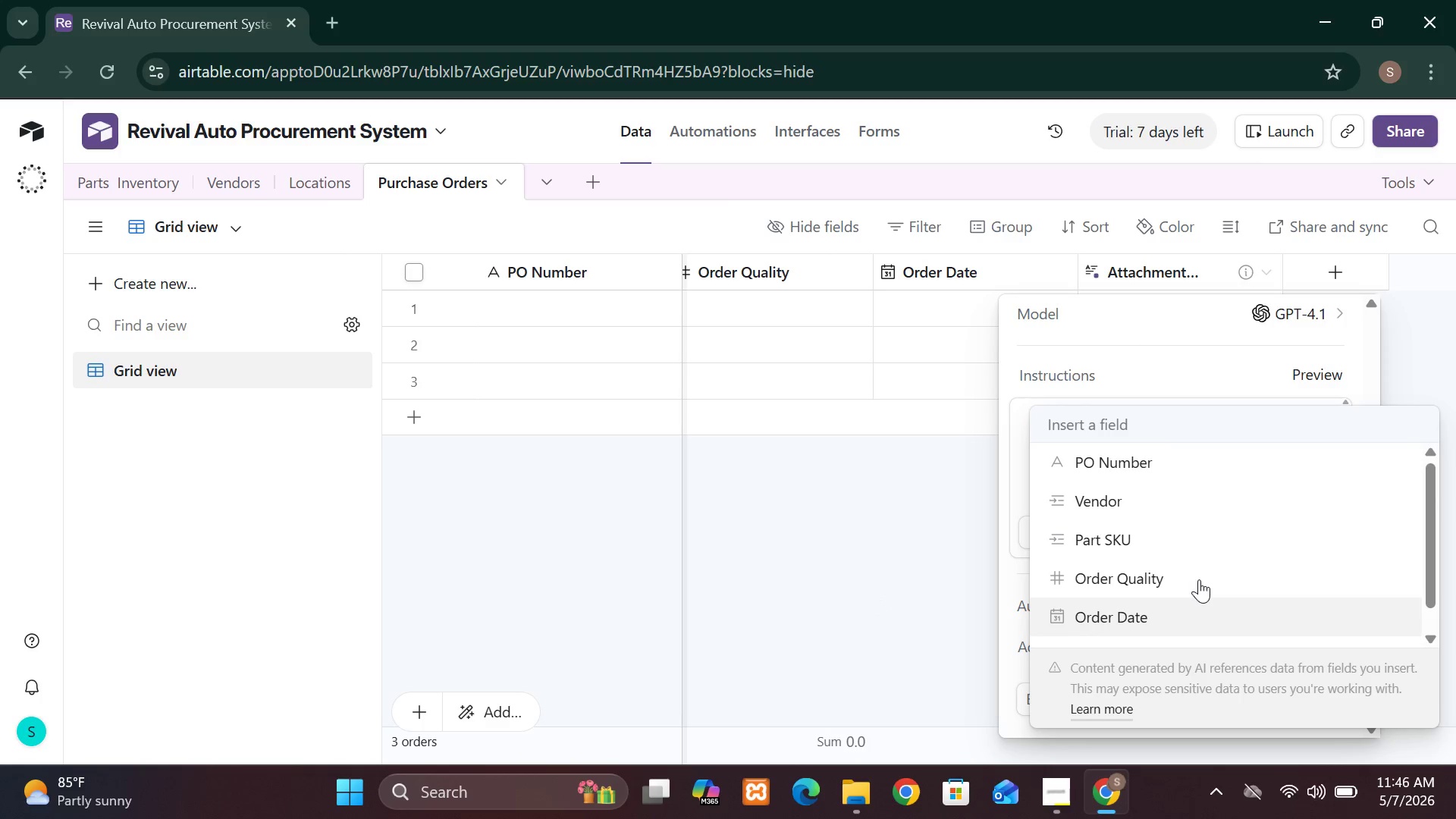 
left_click([942, 570])
 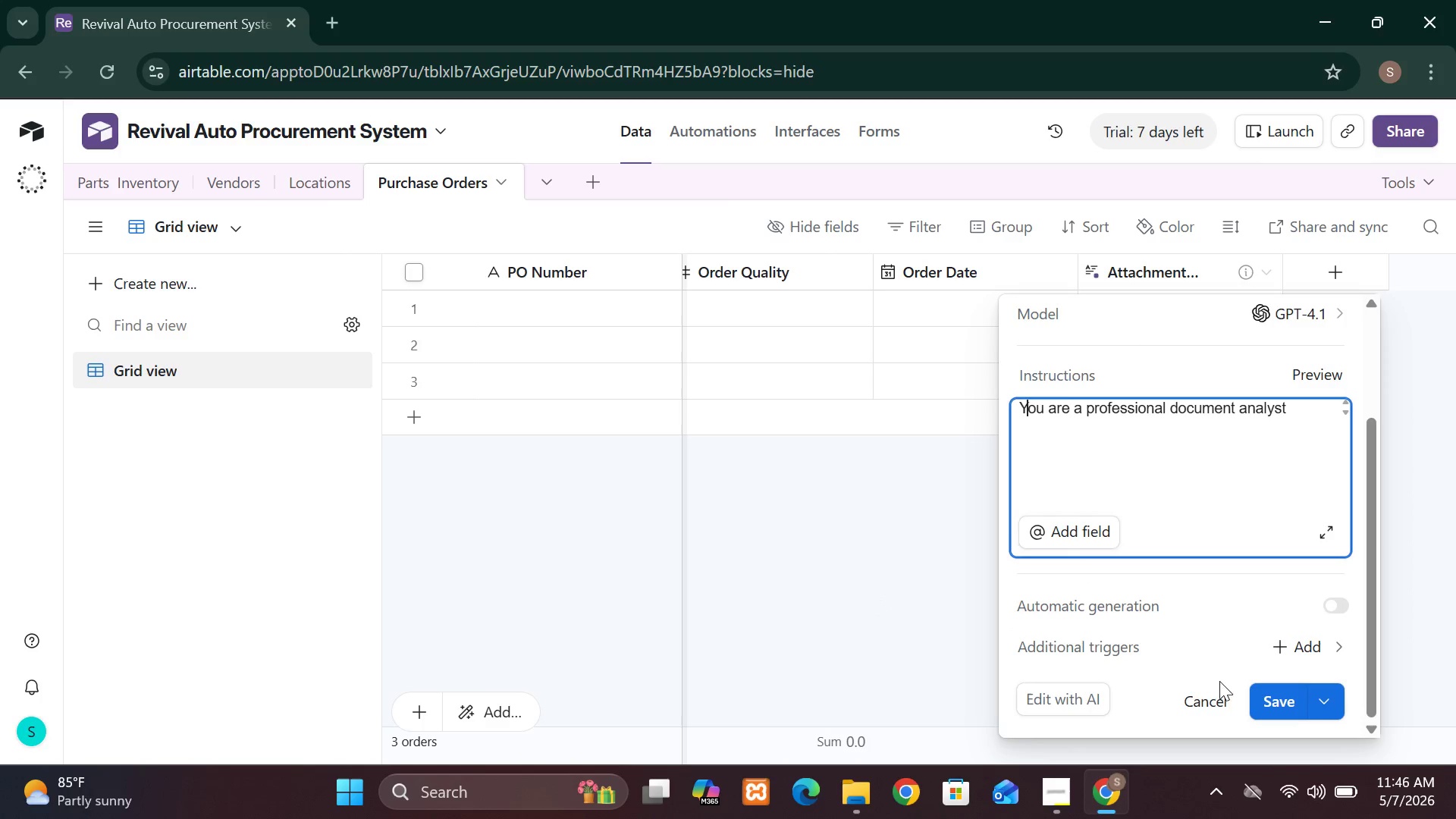 
left_click([1218, 699])
 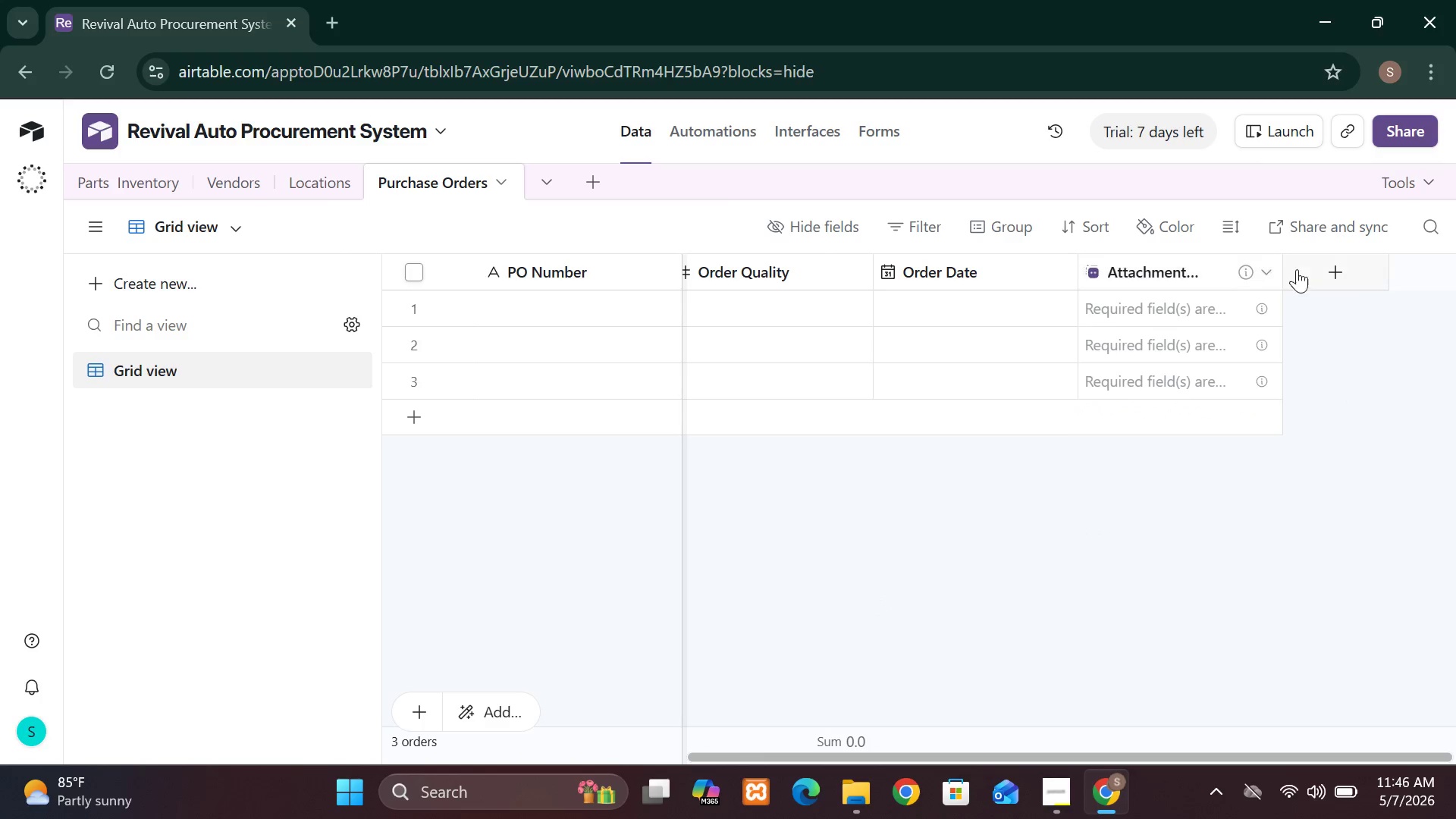 
left_click([1338, 276])
 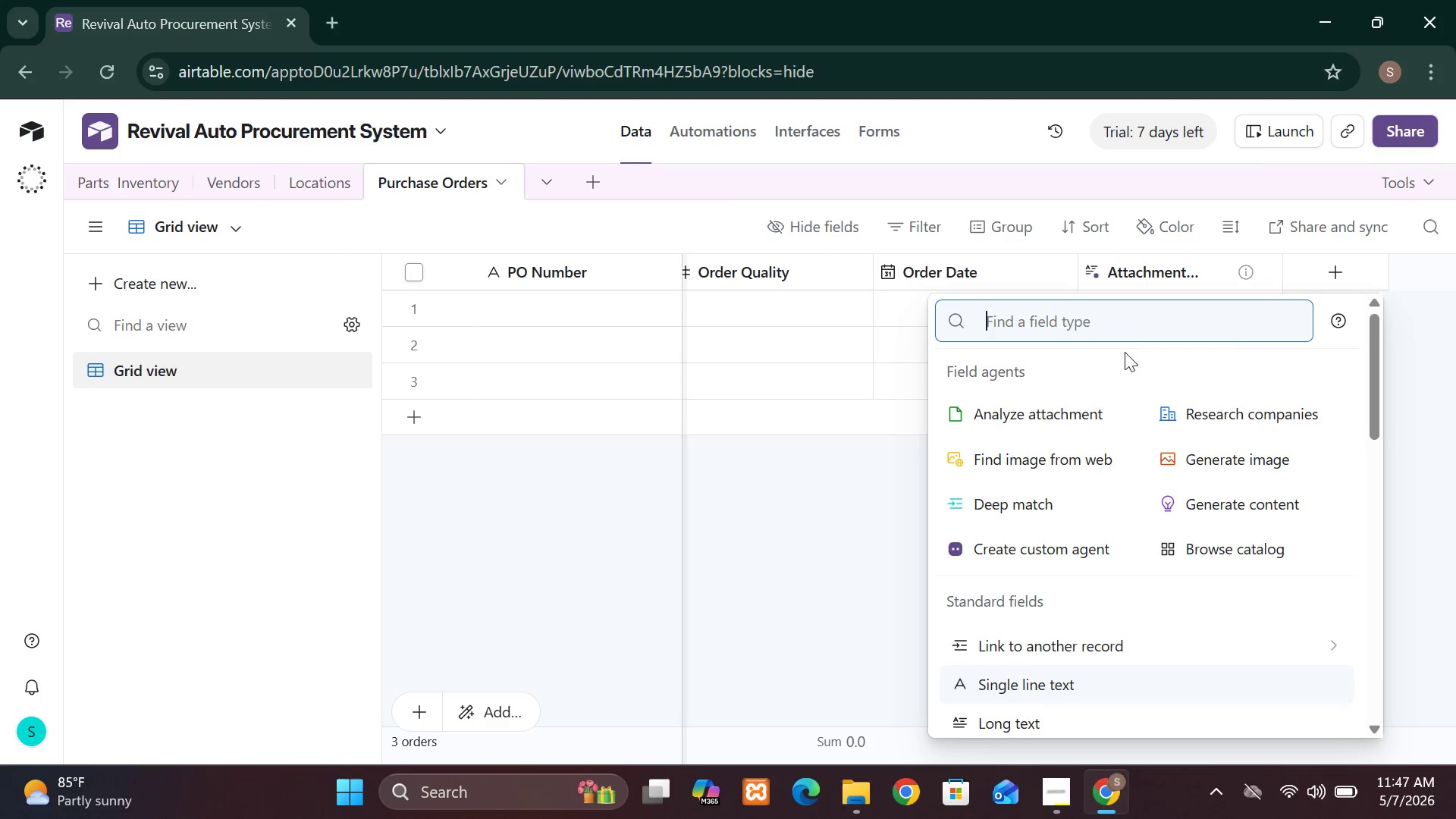 
mouse_move([1128, 551])
 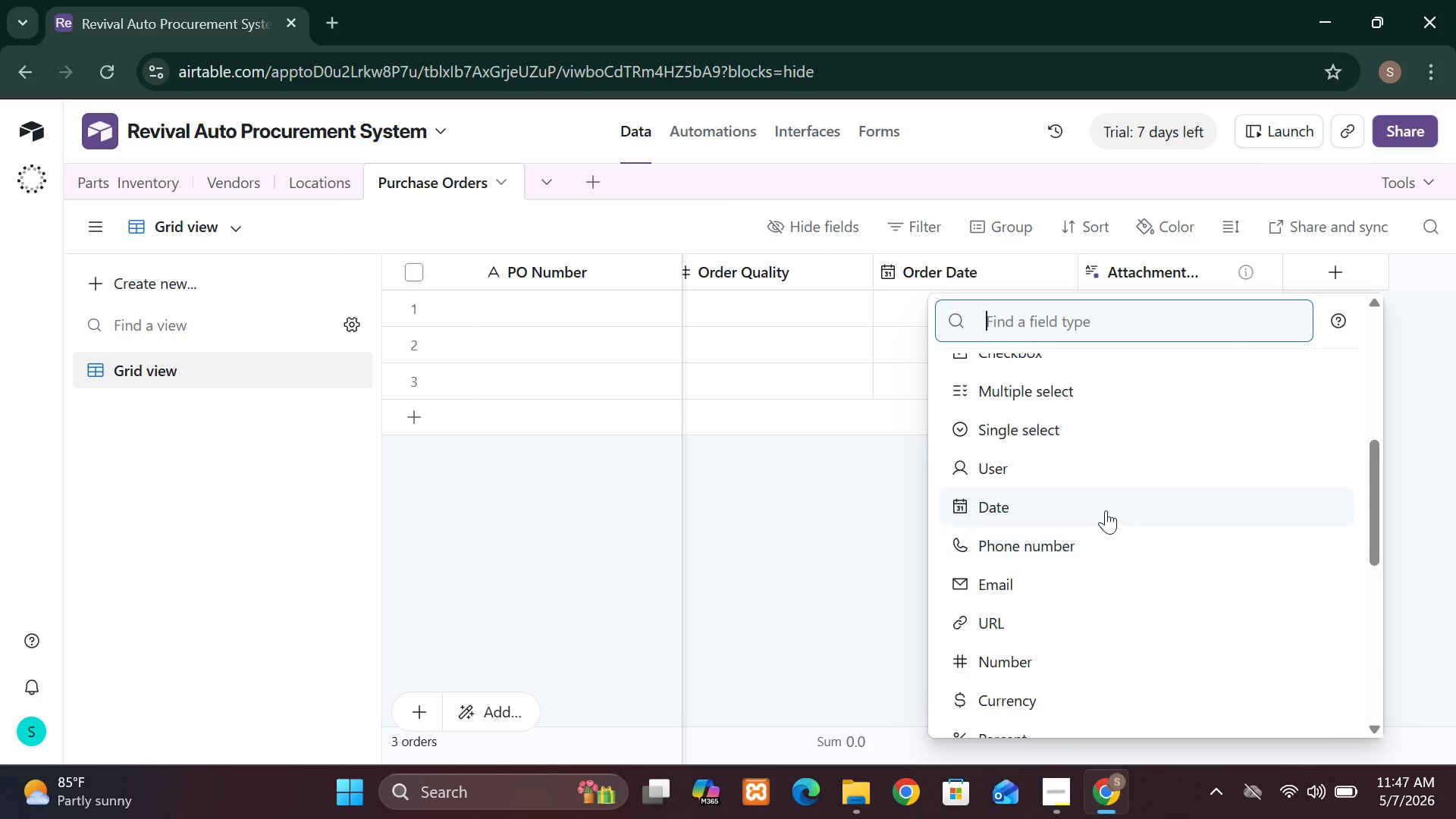 
left_click([1106, 510])
 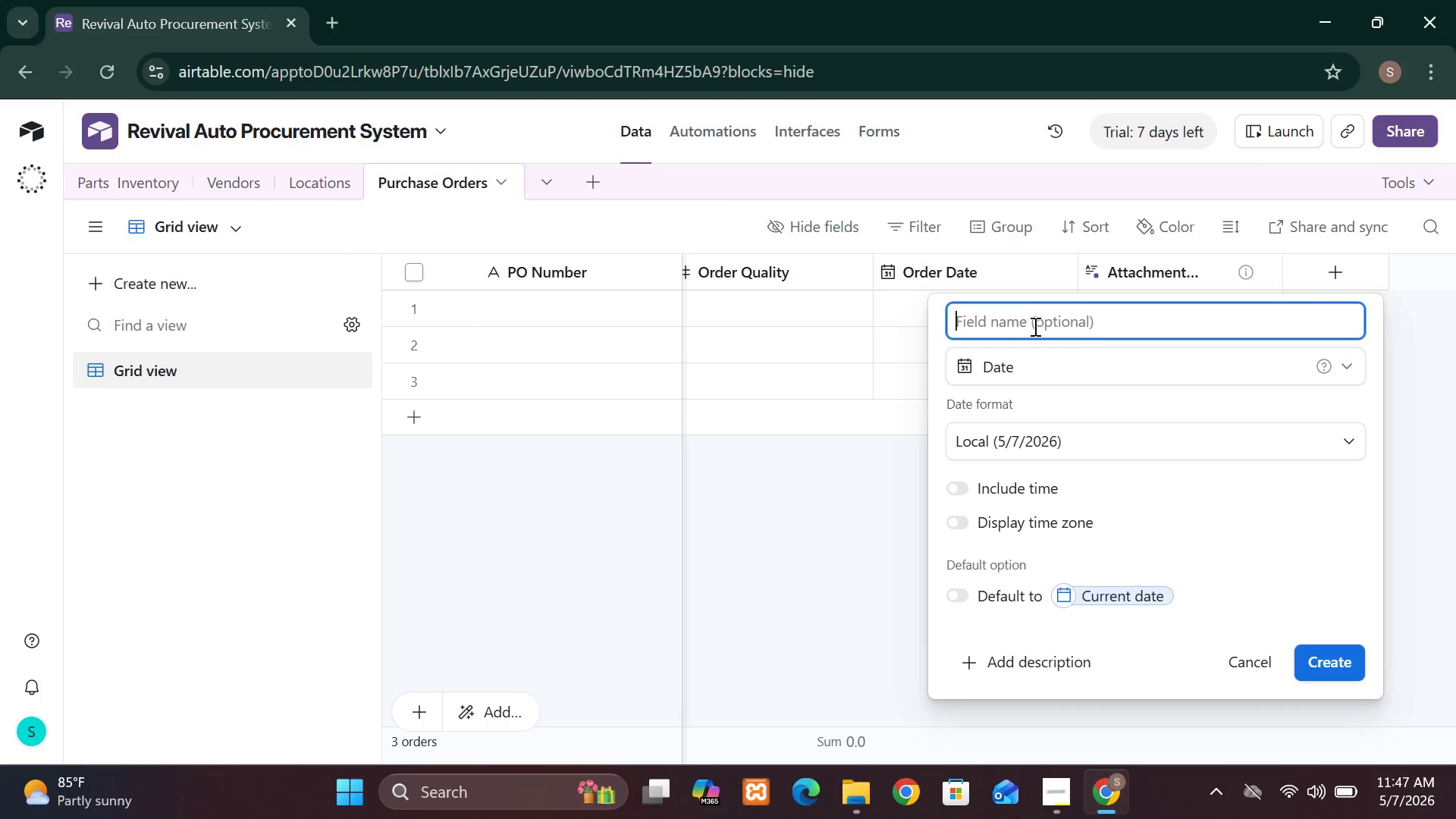 
left_click([1022, 311])
 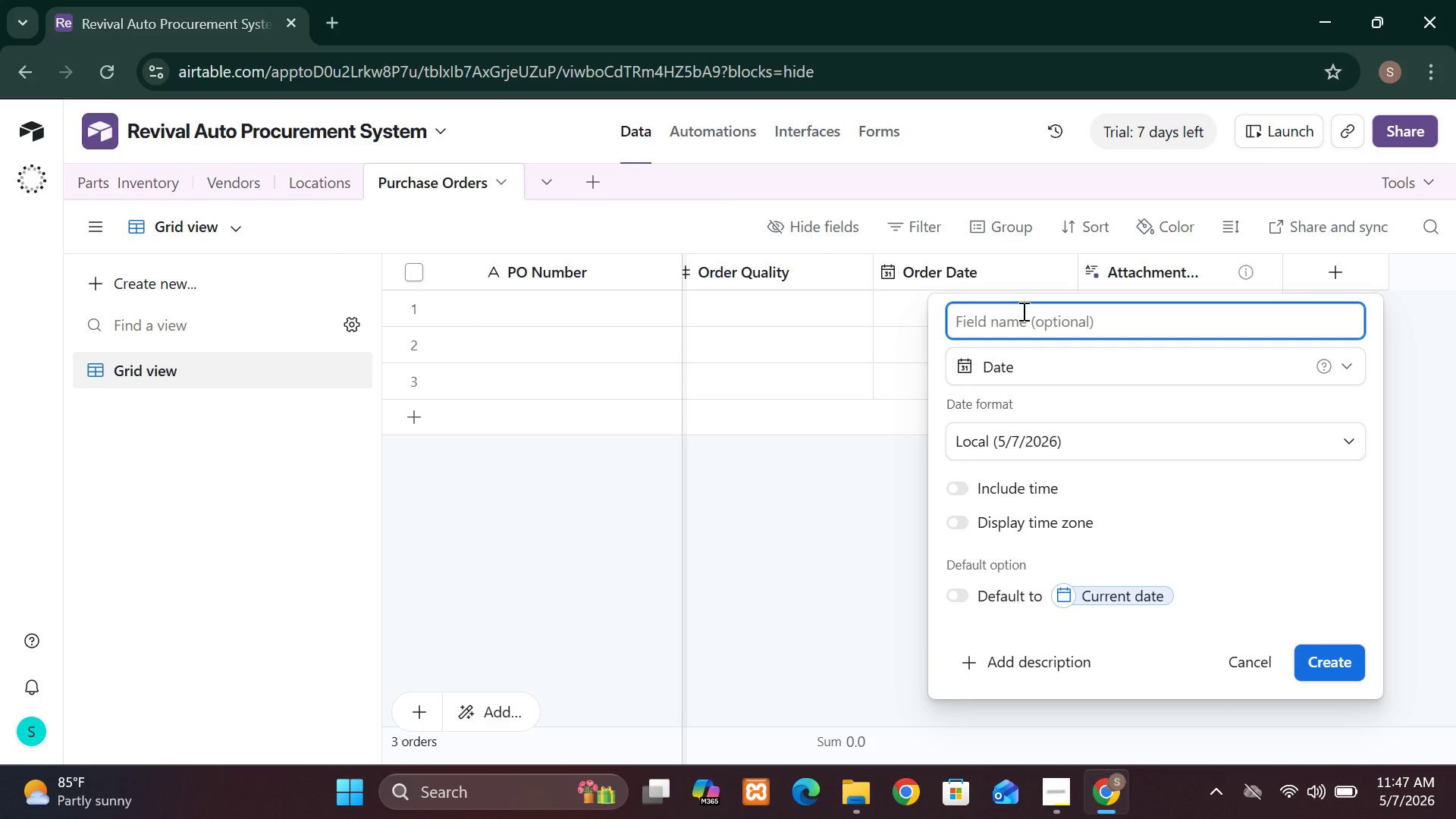 
type(Expected Delivery)
 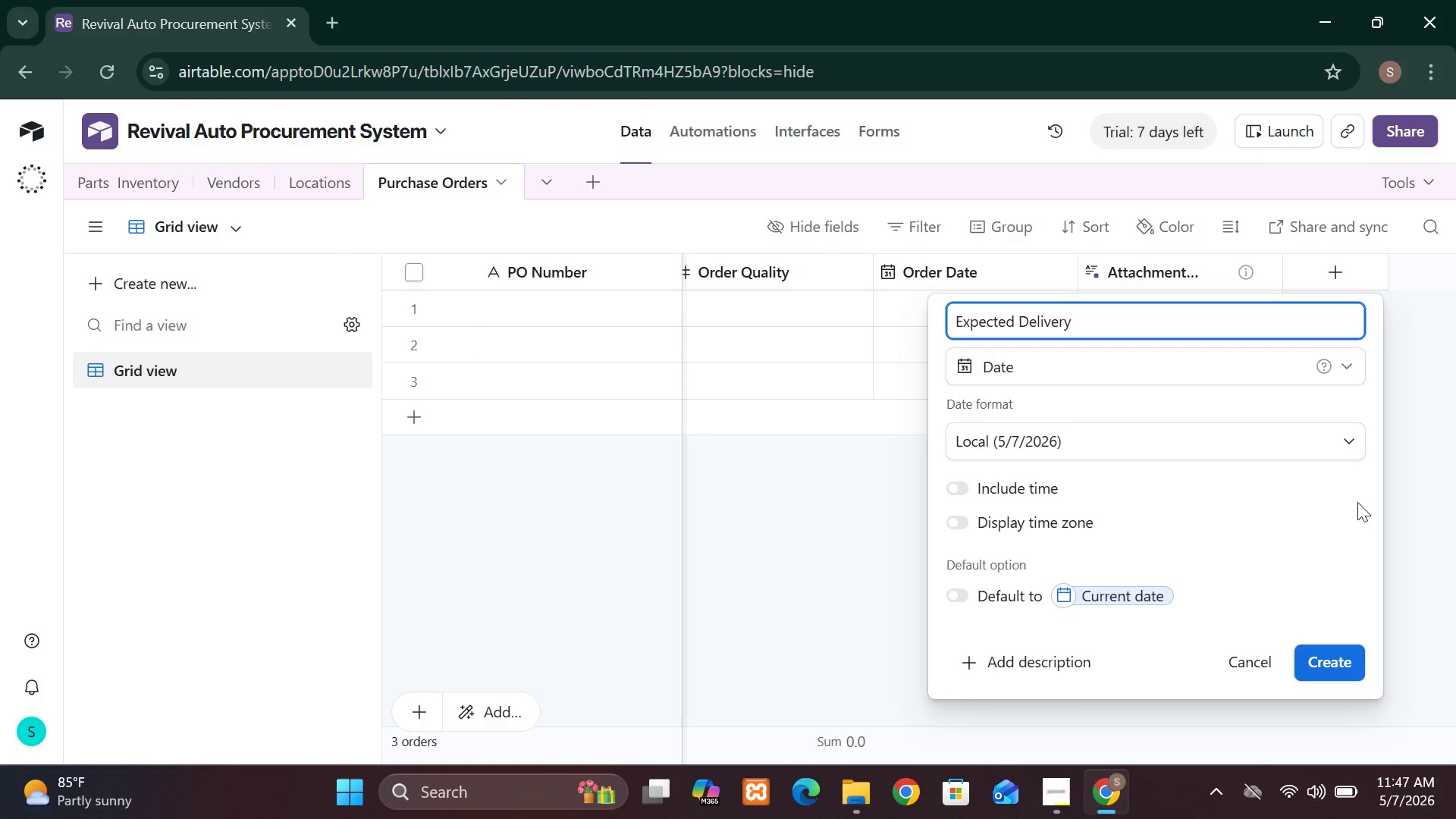 
left_click([1340, 661])
 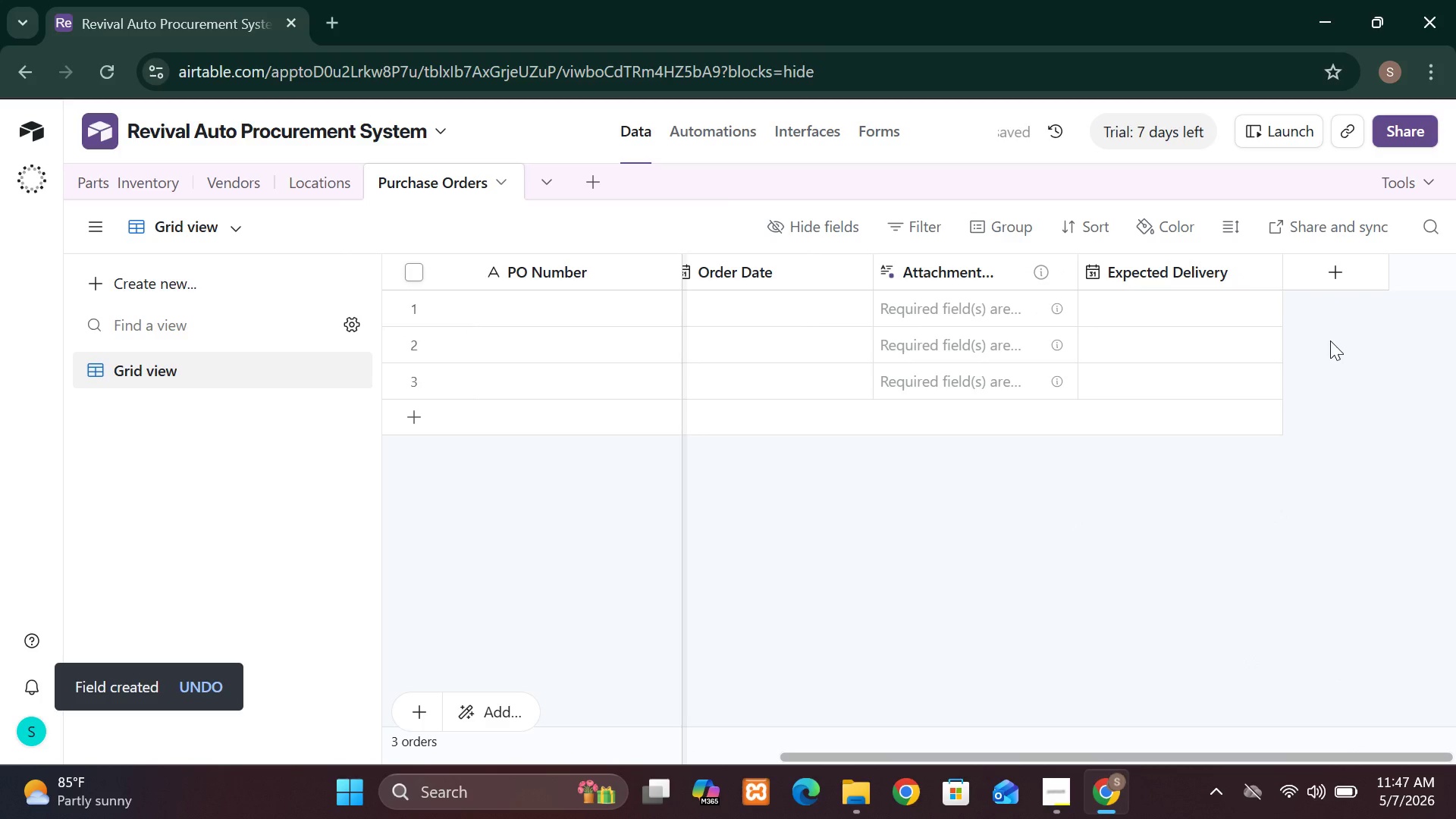 
left_click([1329, 274])
 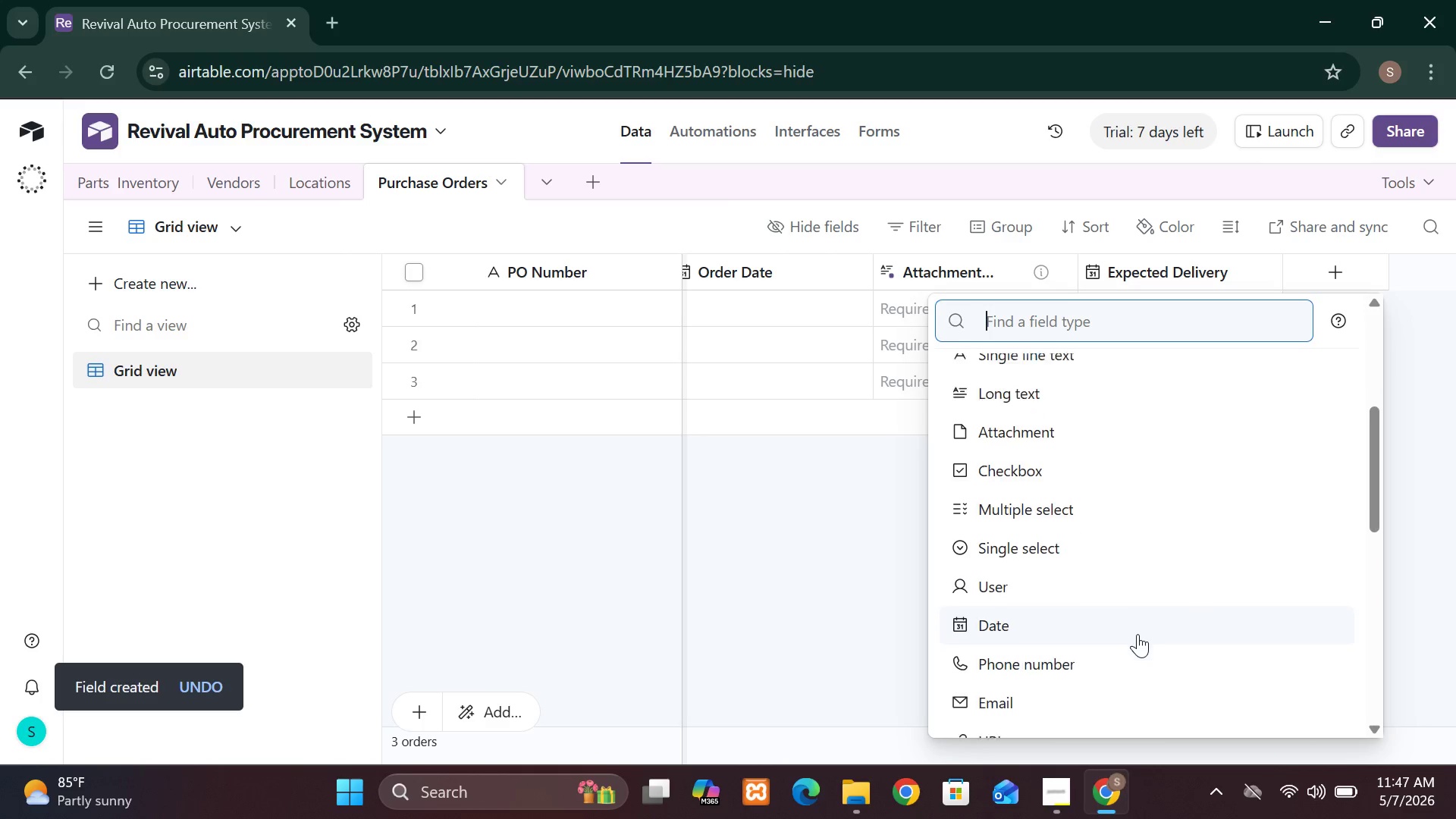 
left_click([1116, 560])
 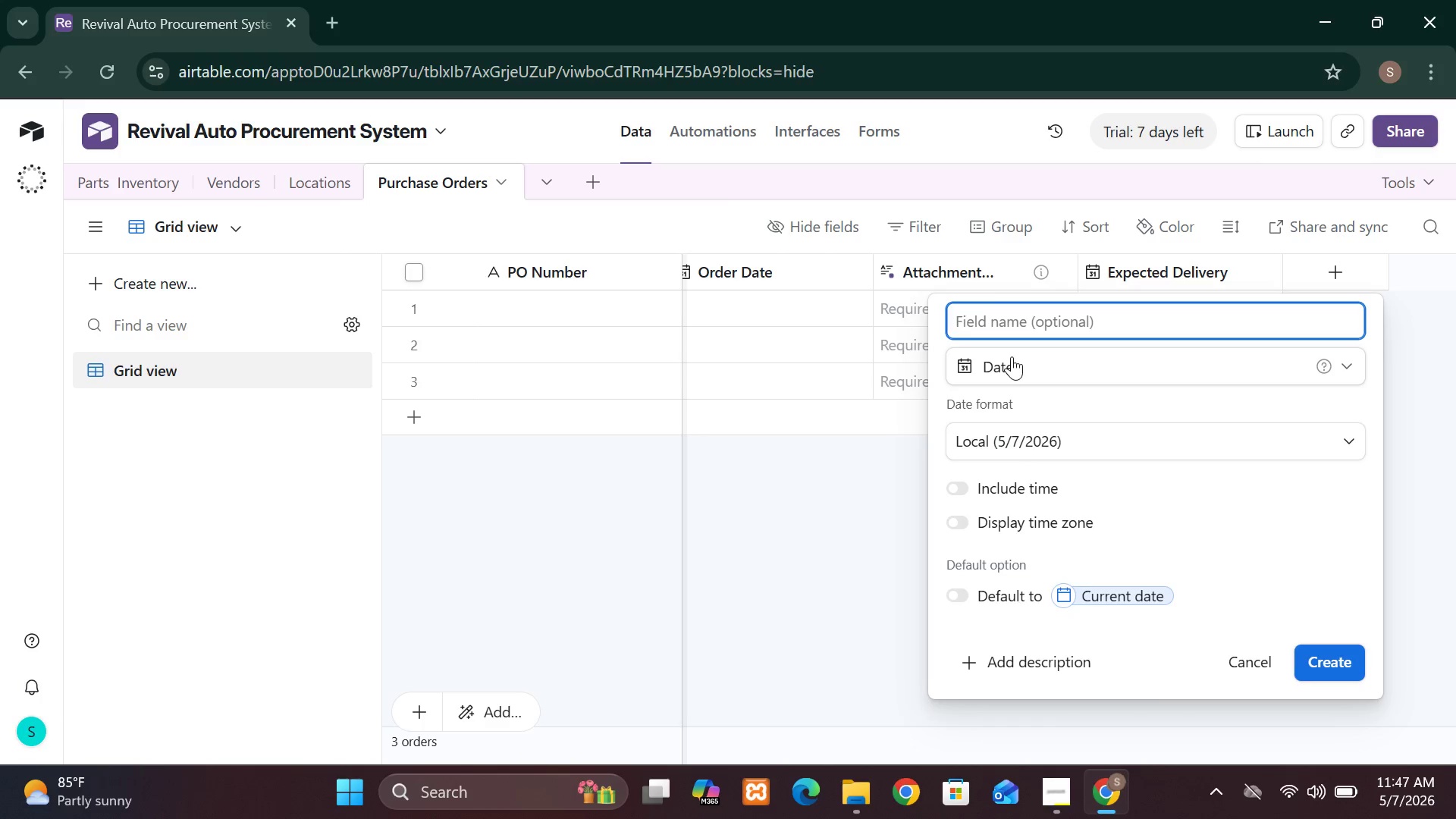 
type(Actual Delivery)
 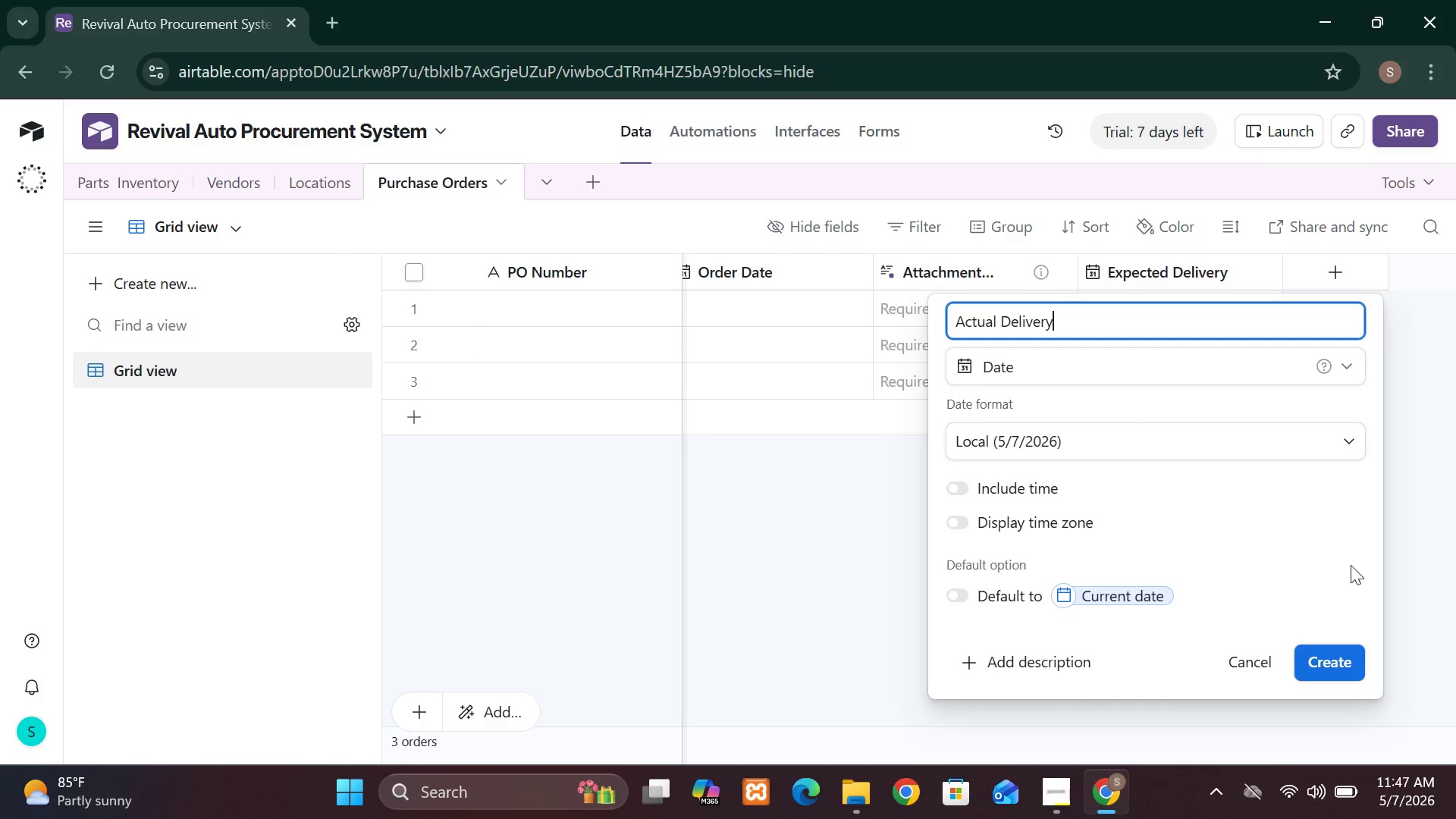 
left_click([1325, 660])
 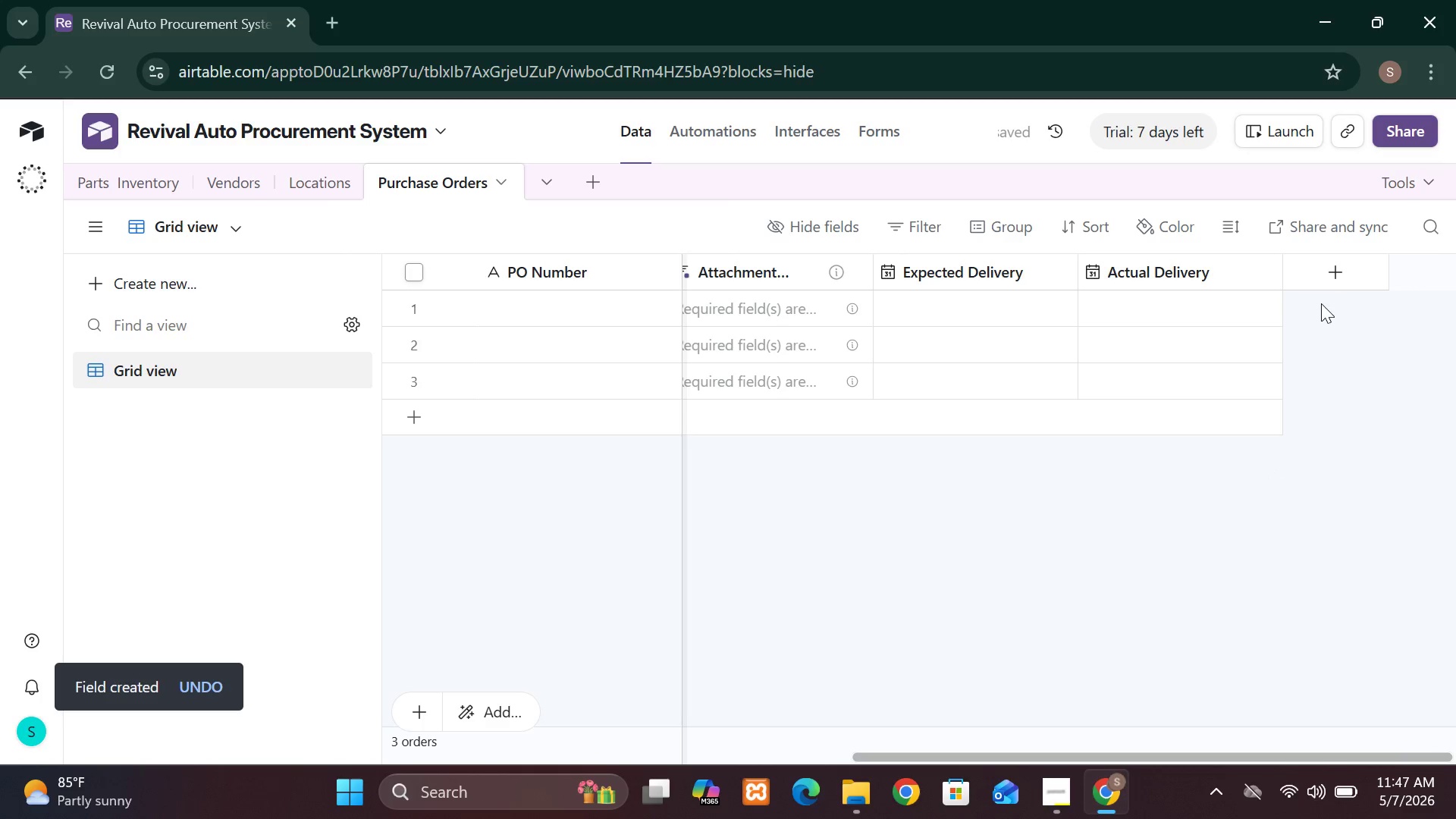 
left_click([1317, 285])
 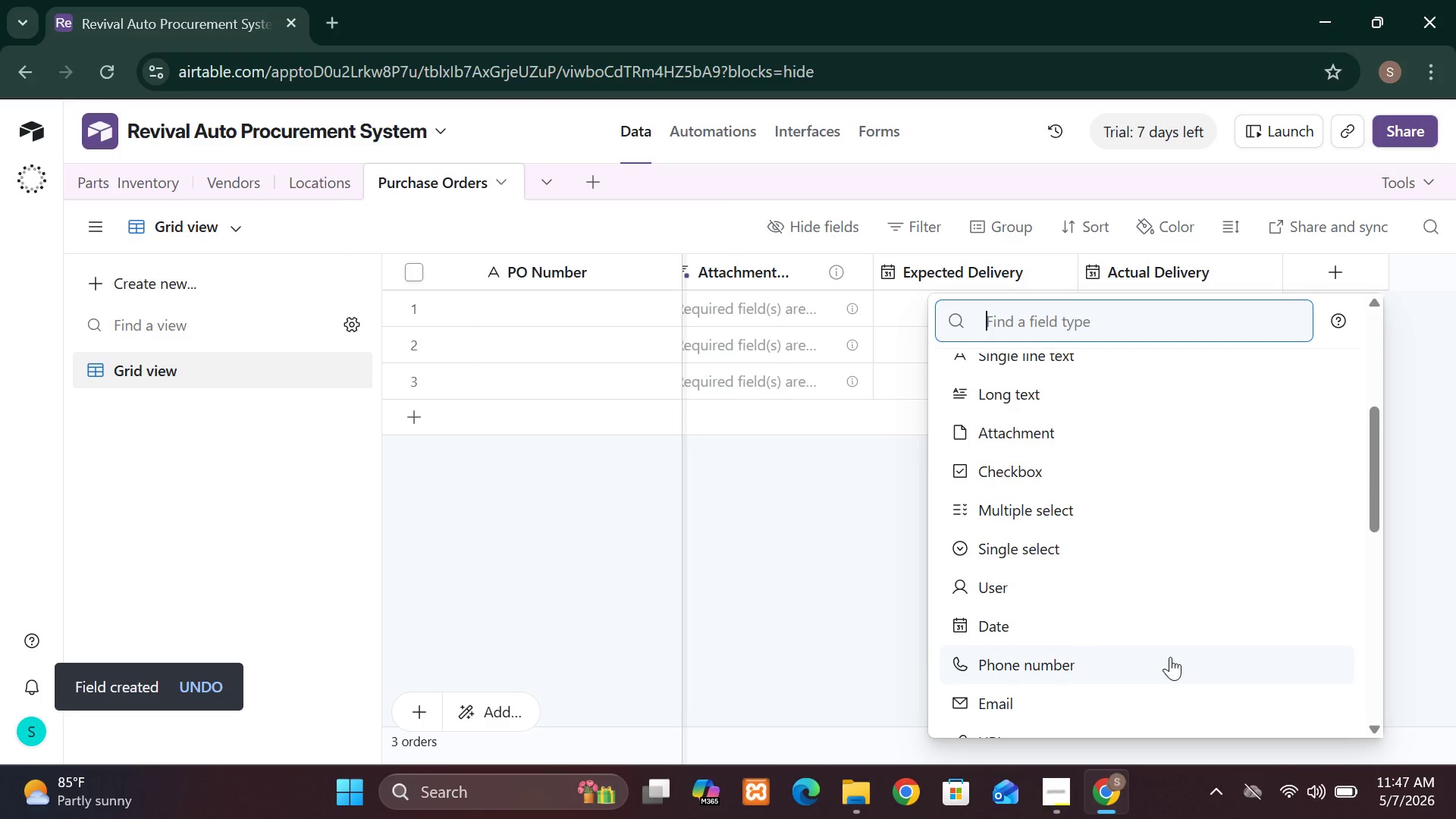 
wait(6.34)
 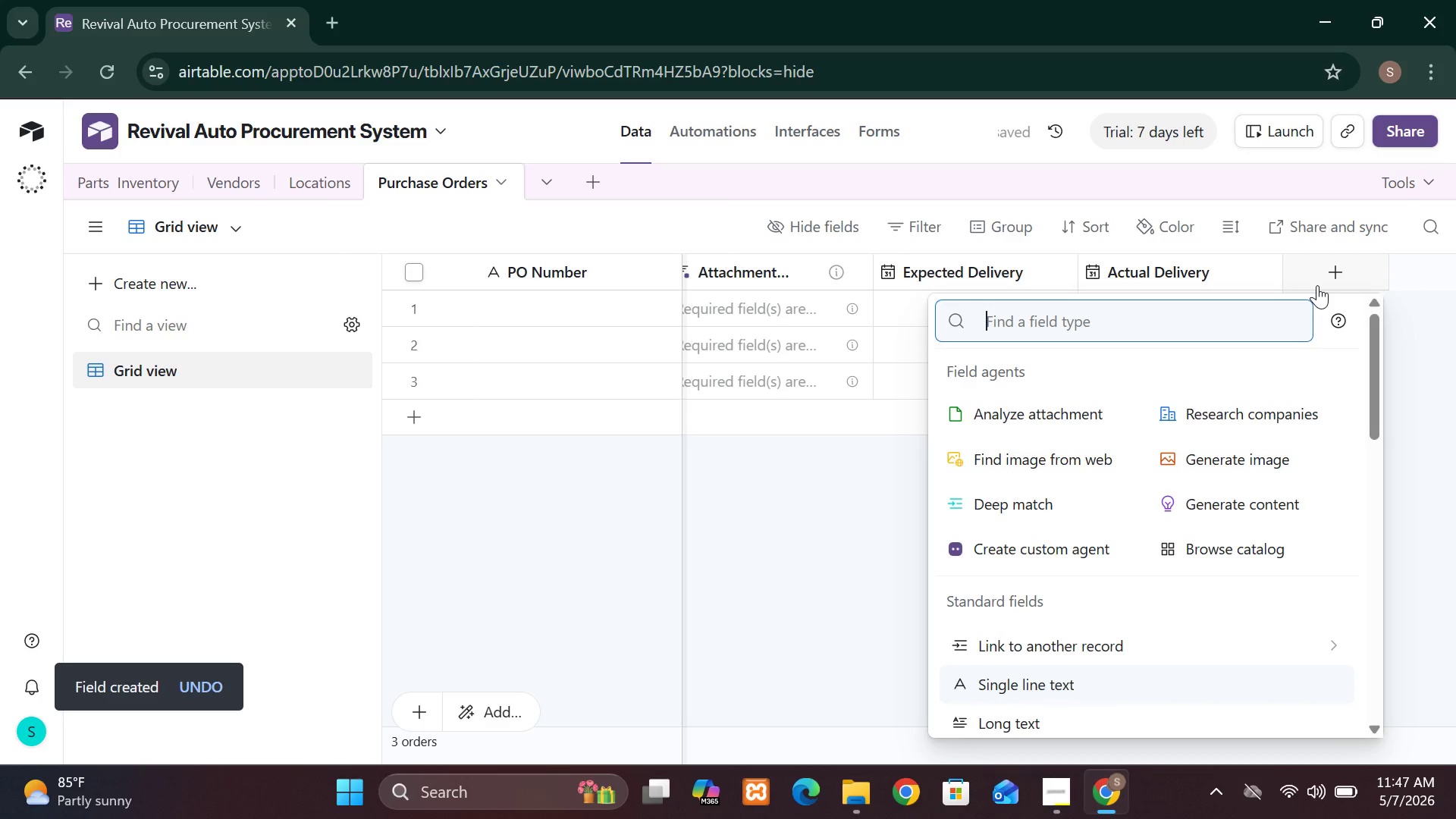 
left_click([1097, 543])
 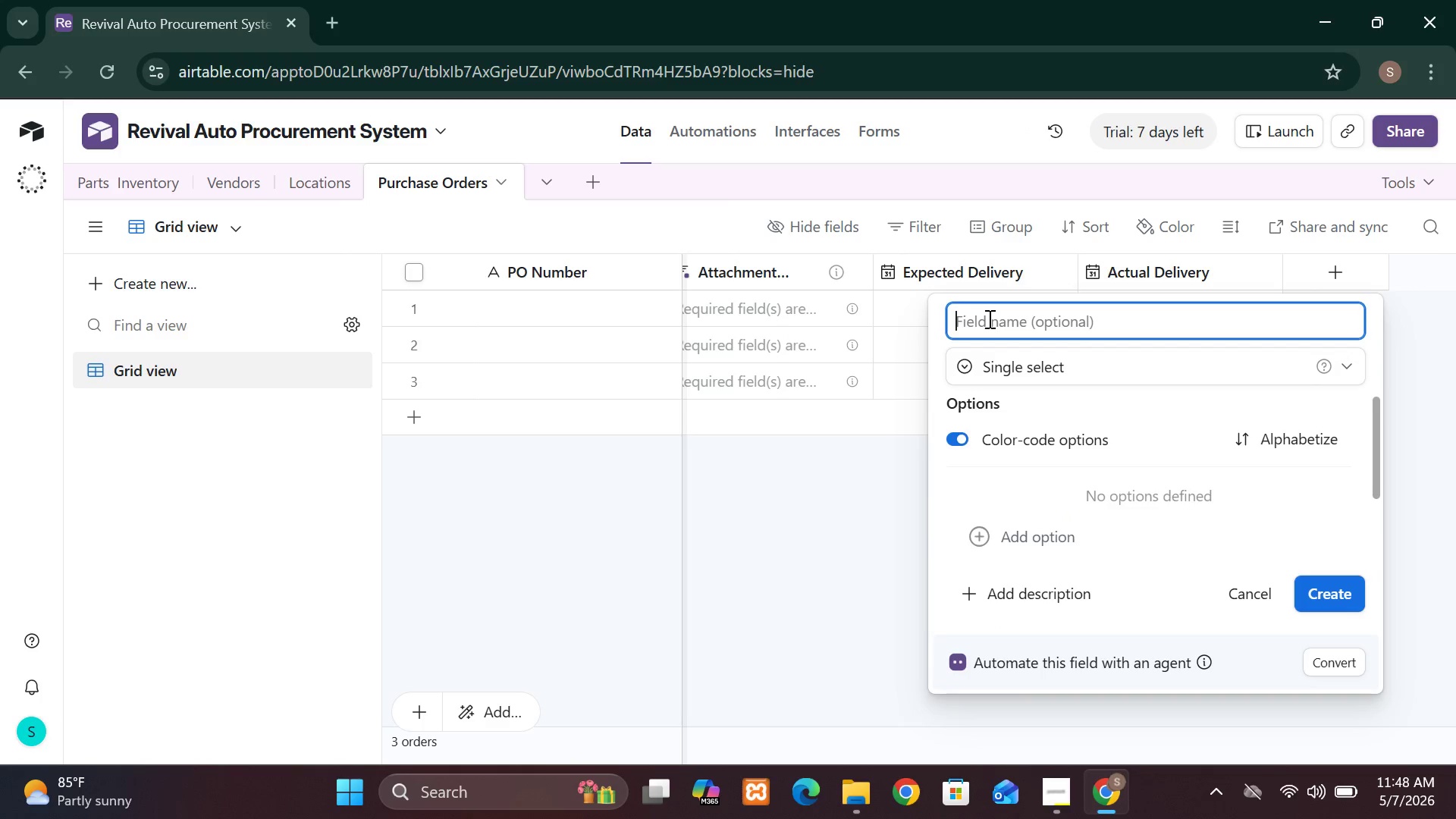 
type(Status)
 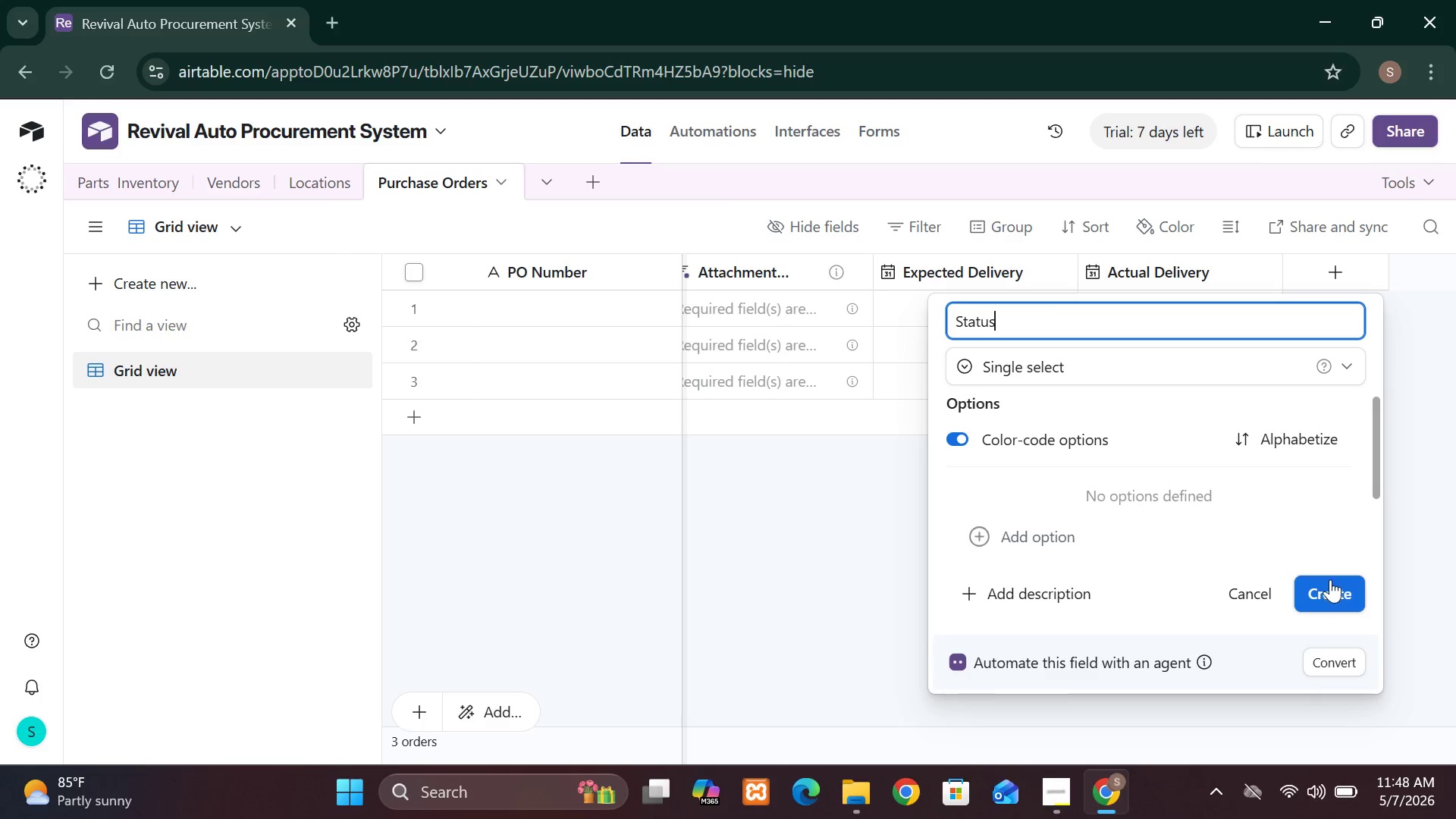 
left_click([1338, 598])
 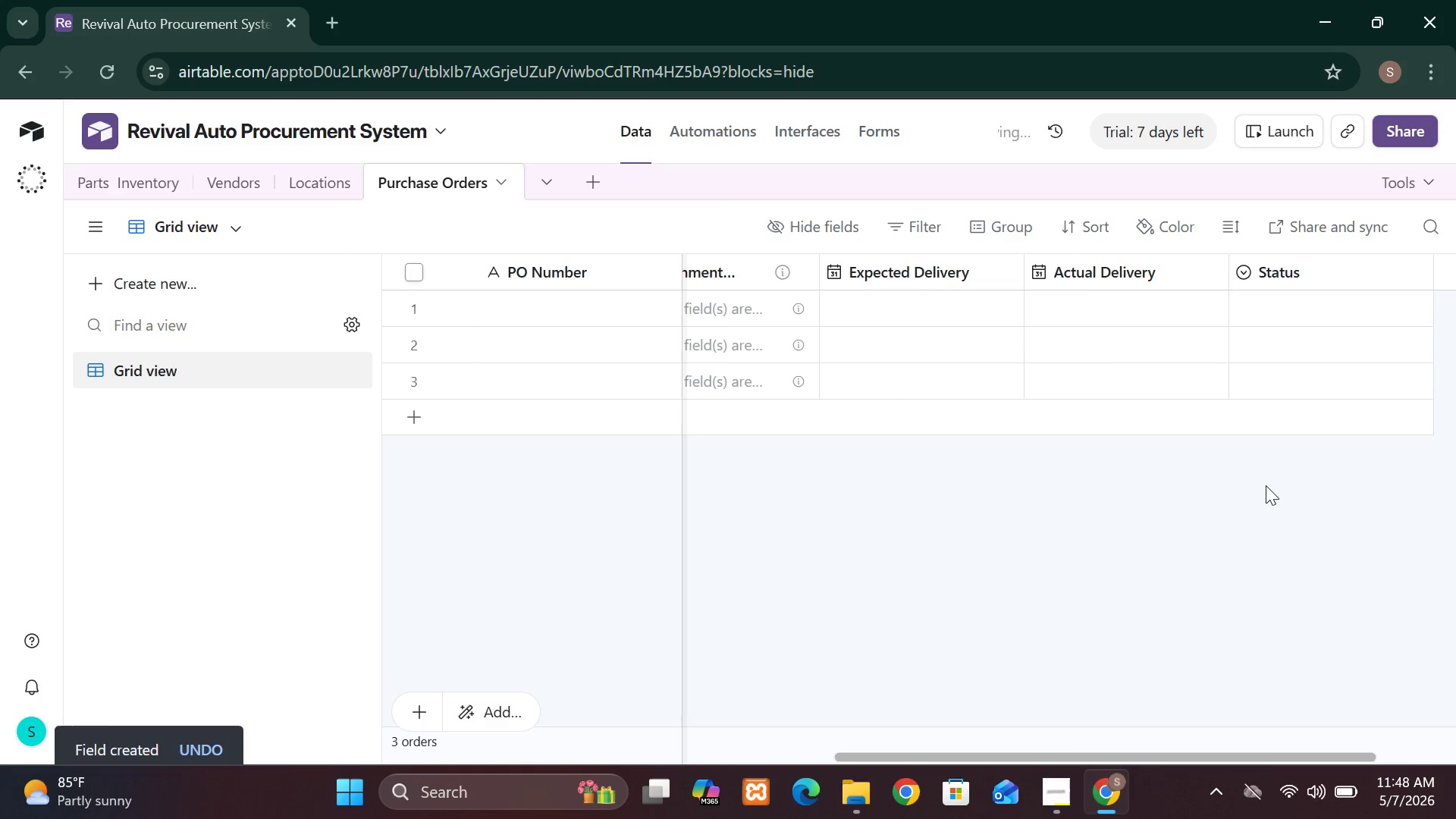 
mouse_move([1112, 393])
 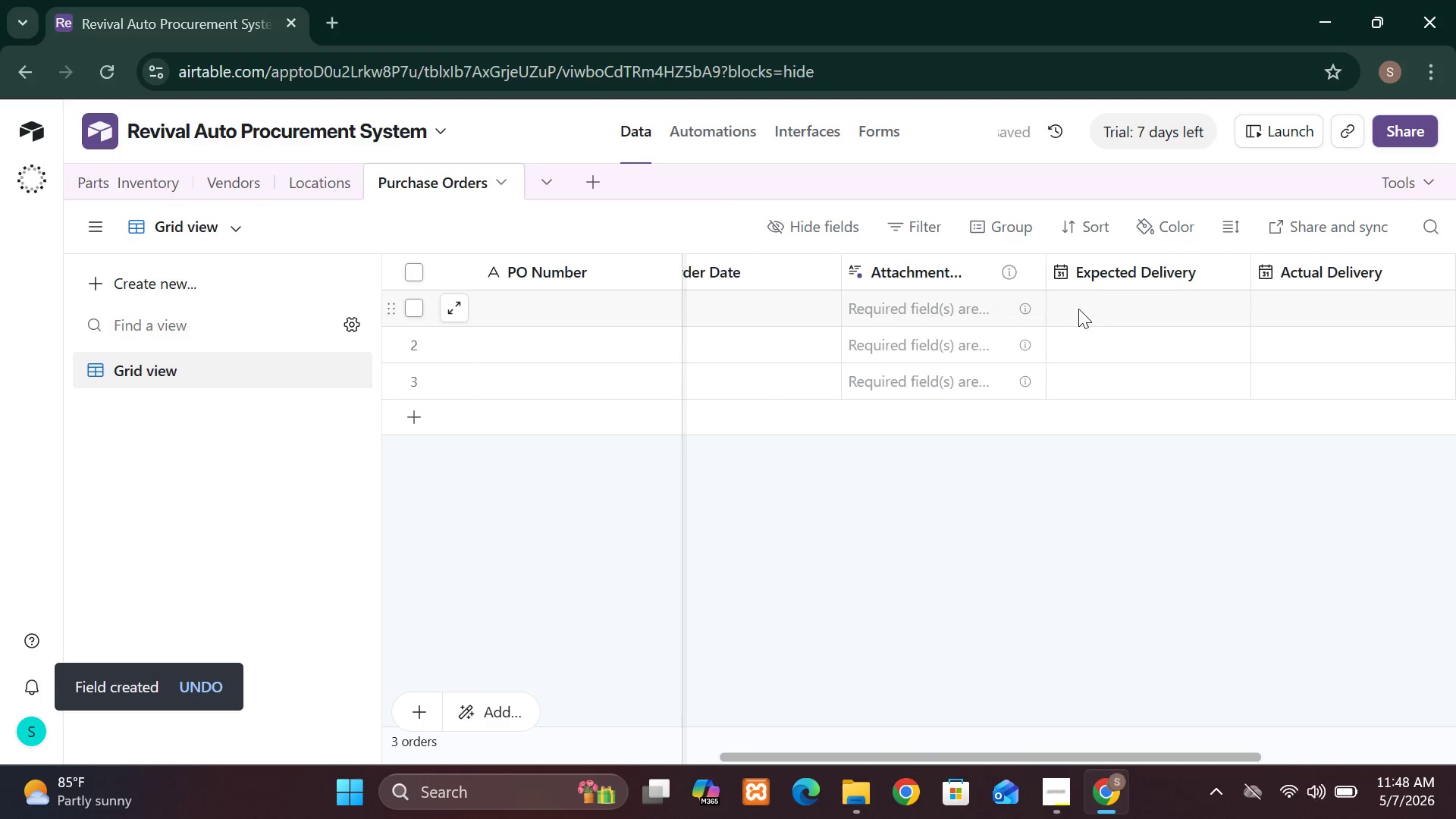 
mouse_move([1029, 276])
 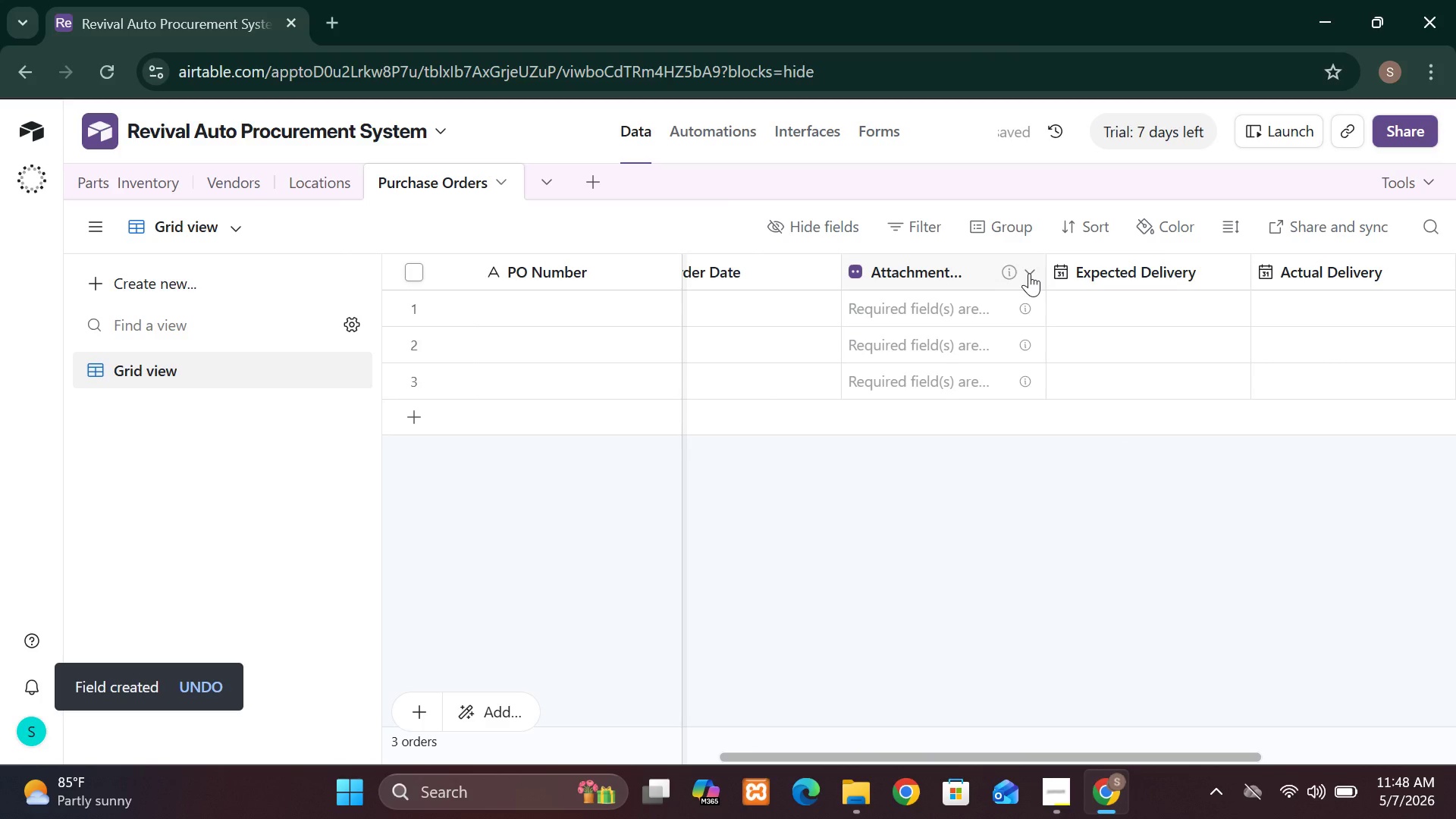 
left_click([1029, 273])
 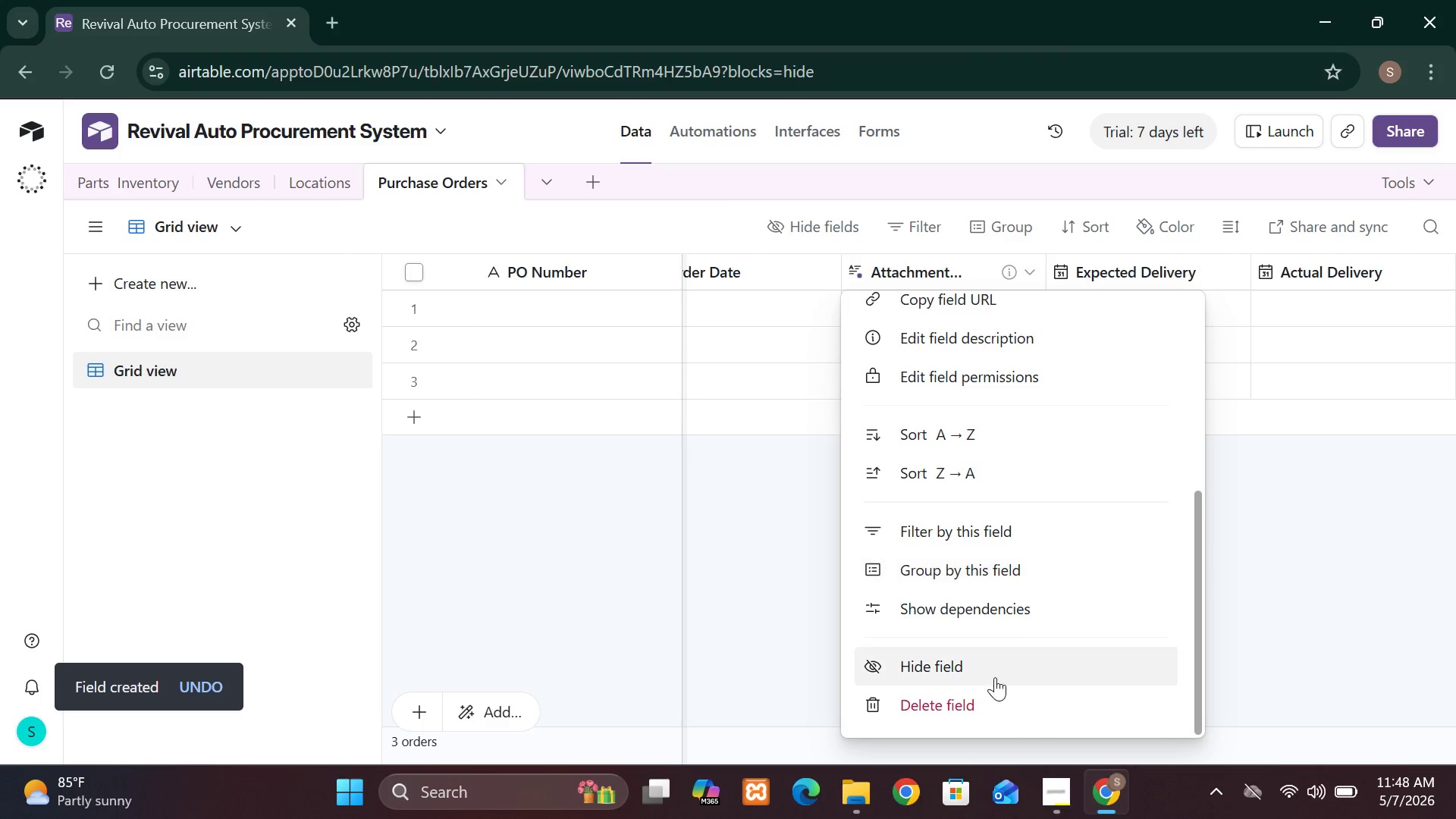 
left_click([992, 704])
 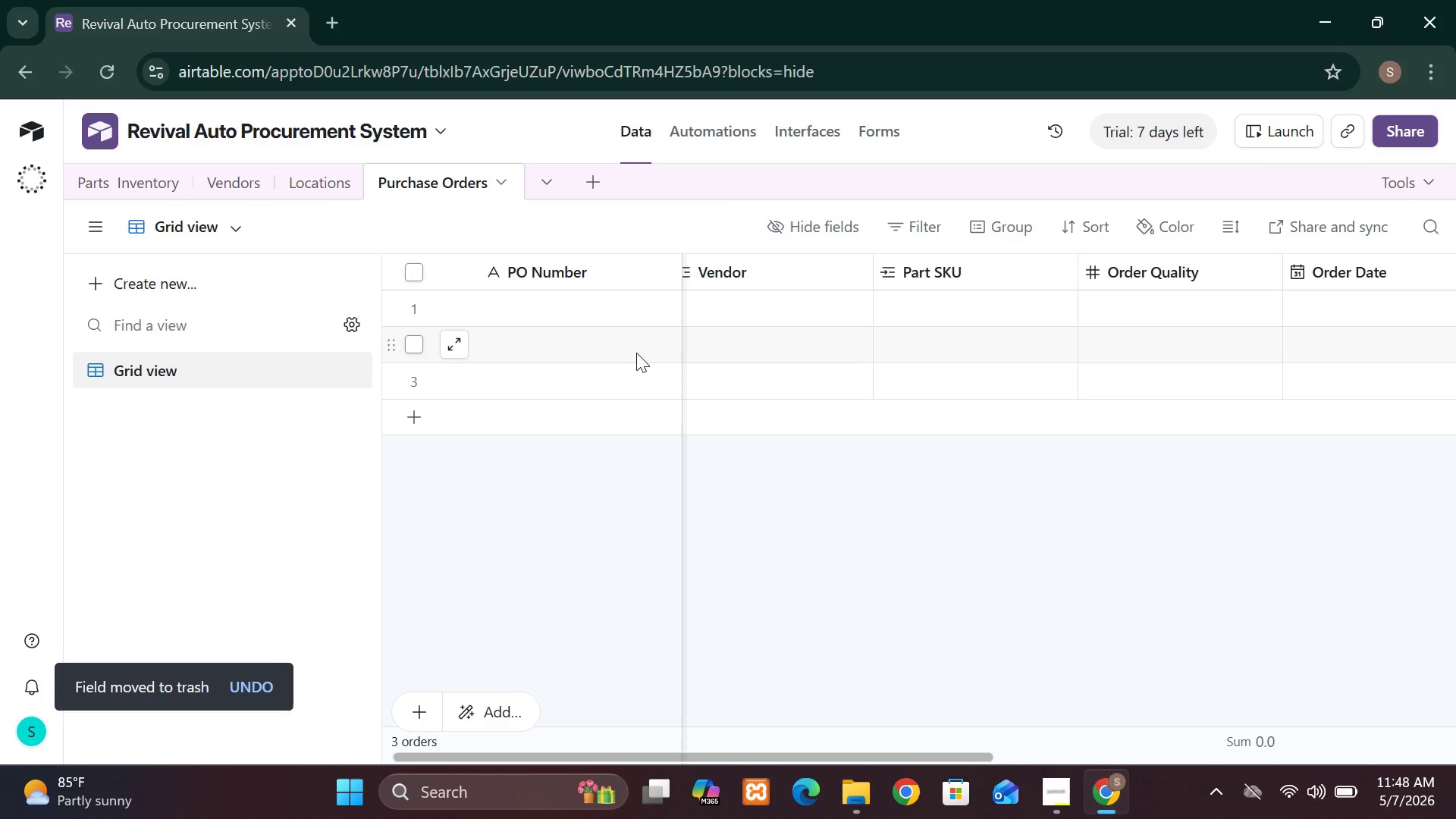 
wait(13.22)
 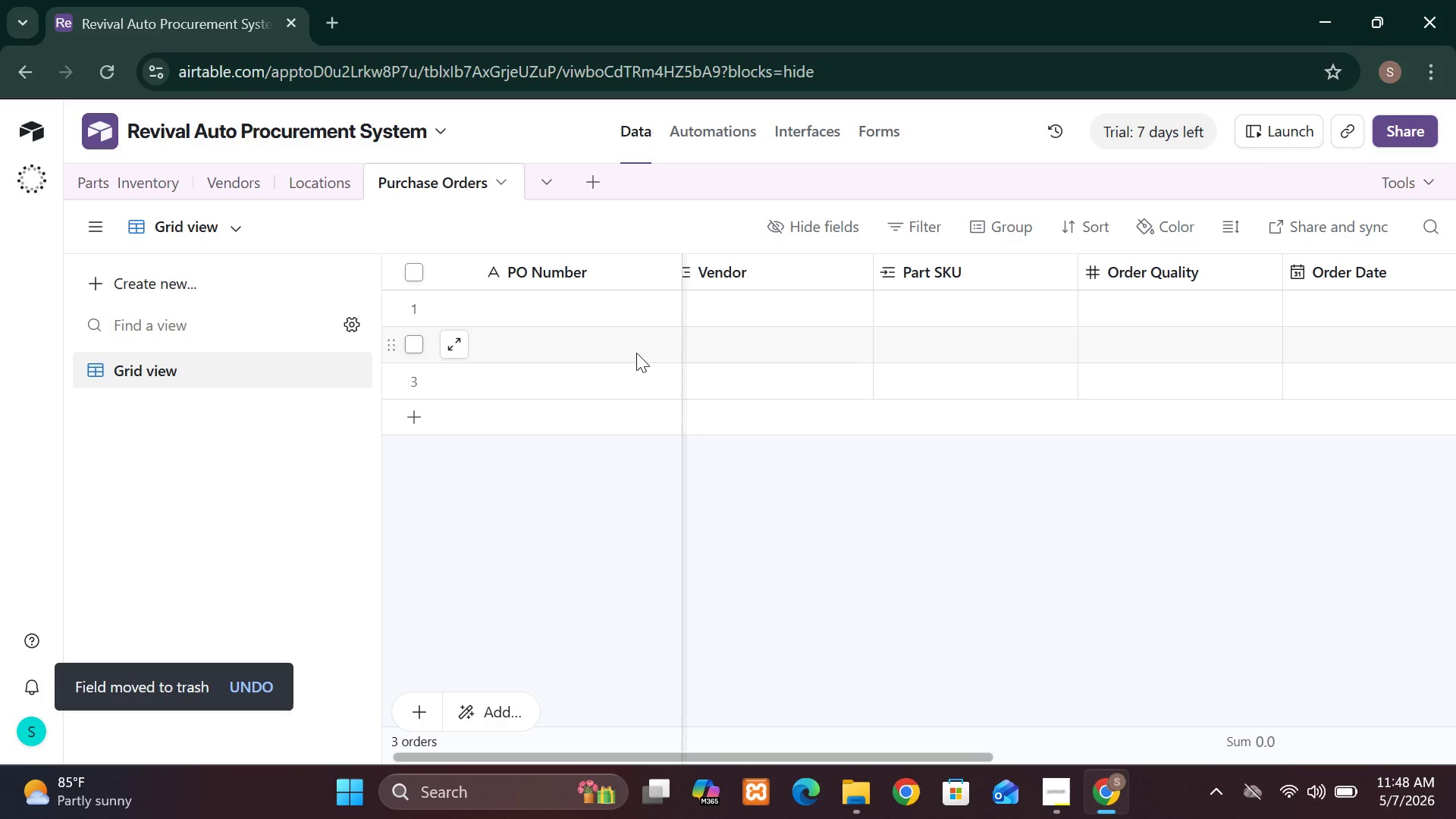 
left_click([174, 177])
 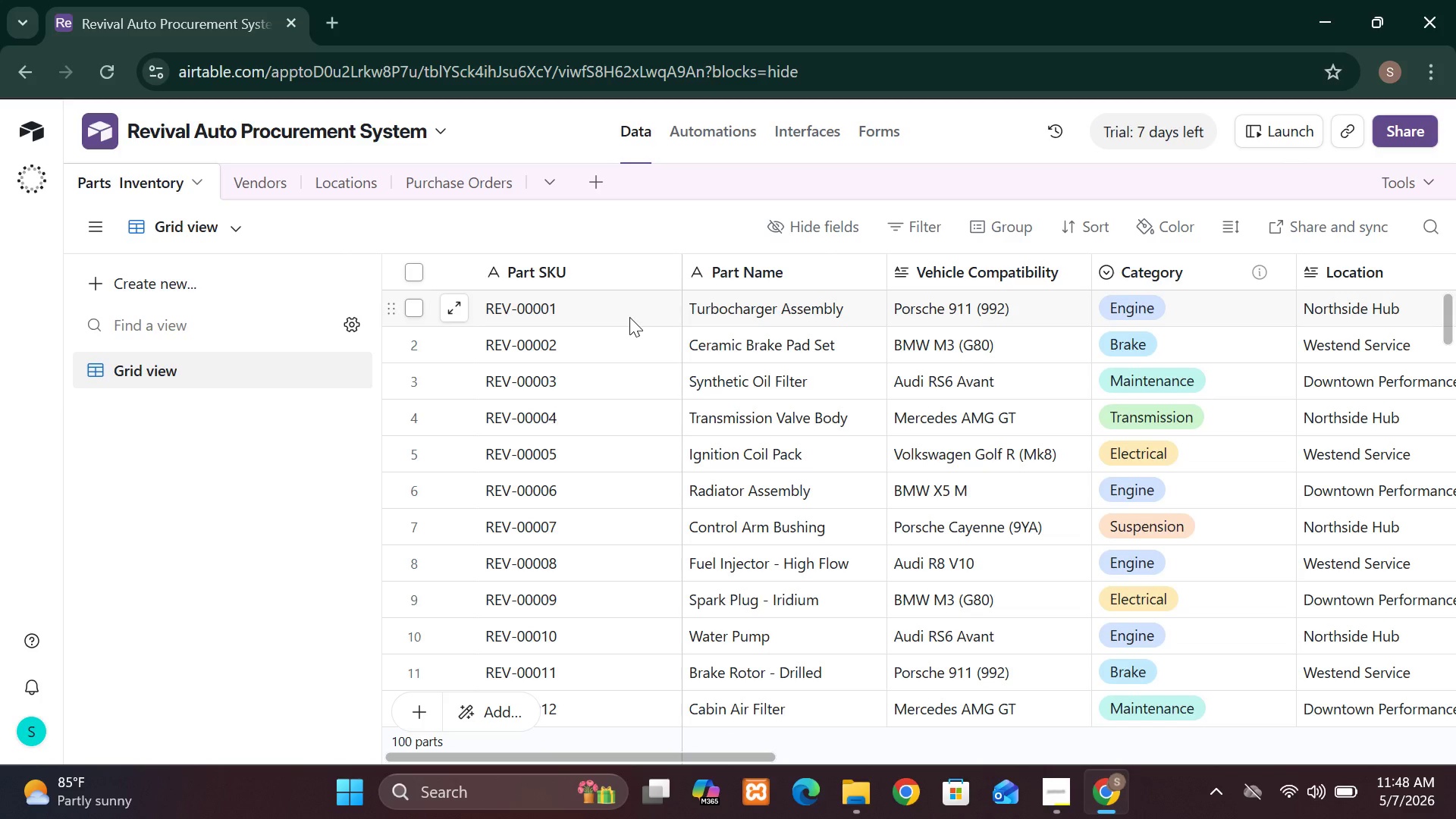 
wait(8.88)
 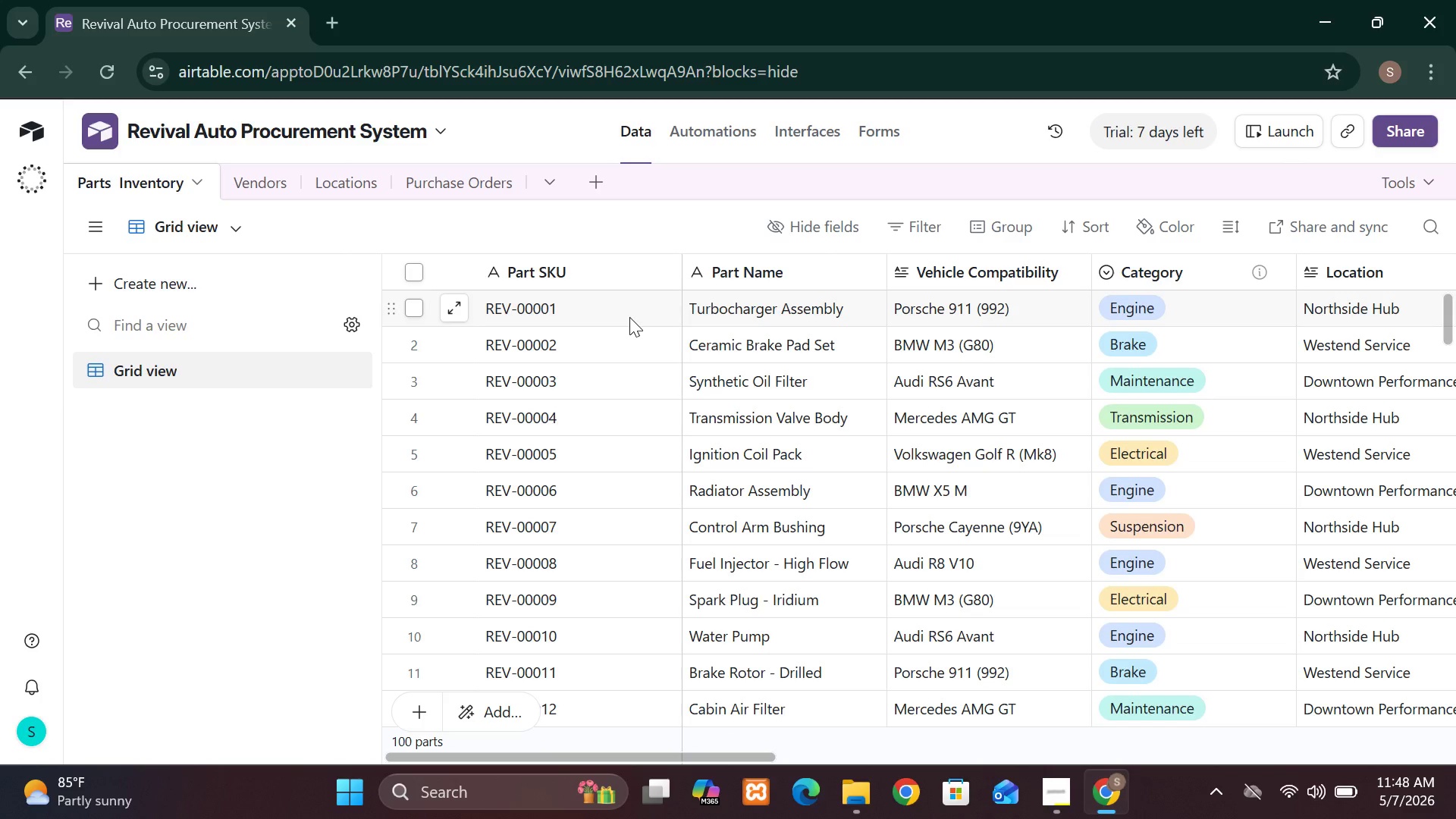 
left_click([1324, 279])
 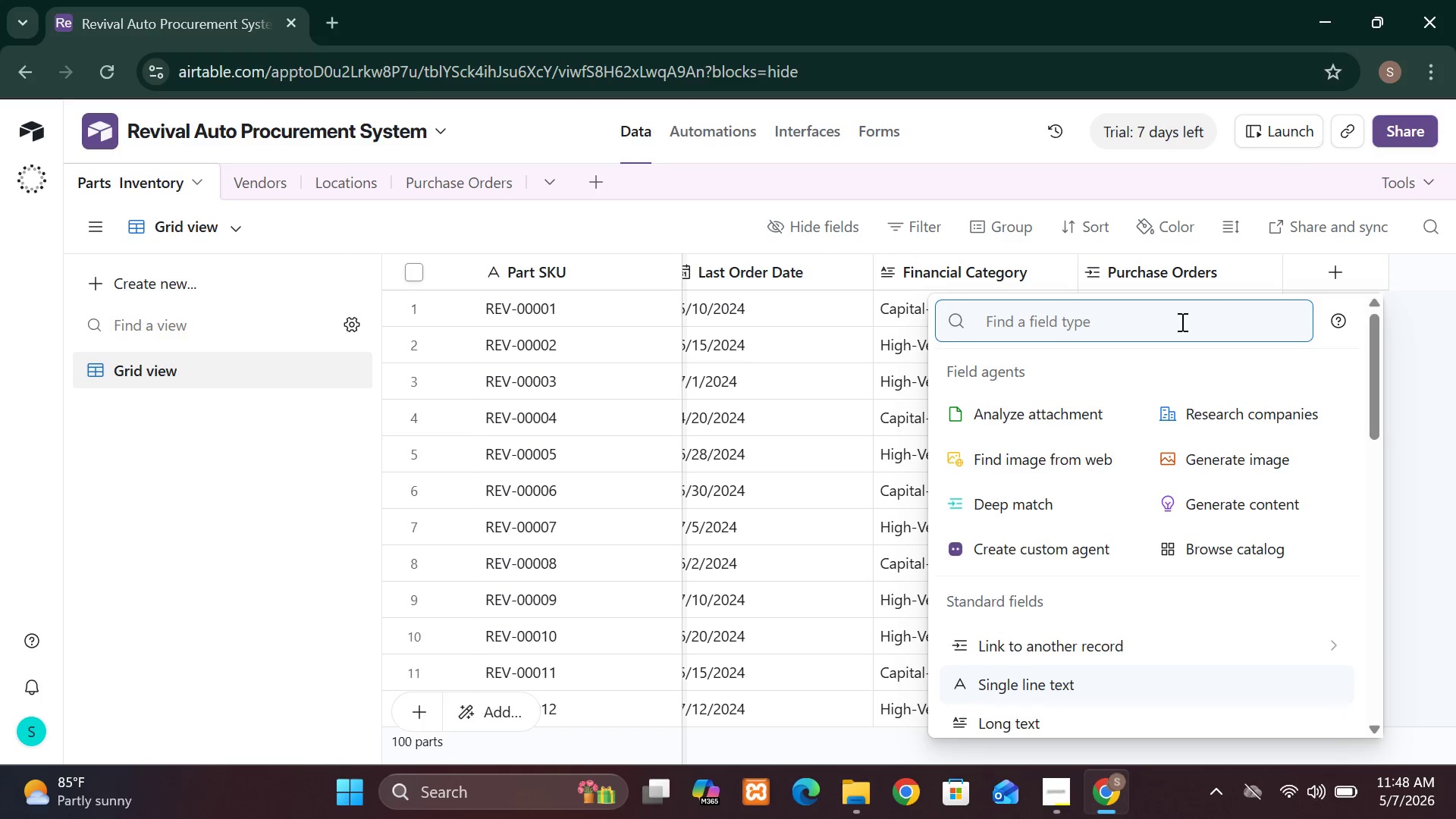 
mouse_move([1103, 616])
 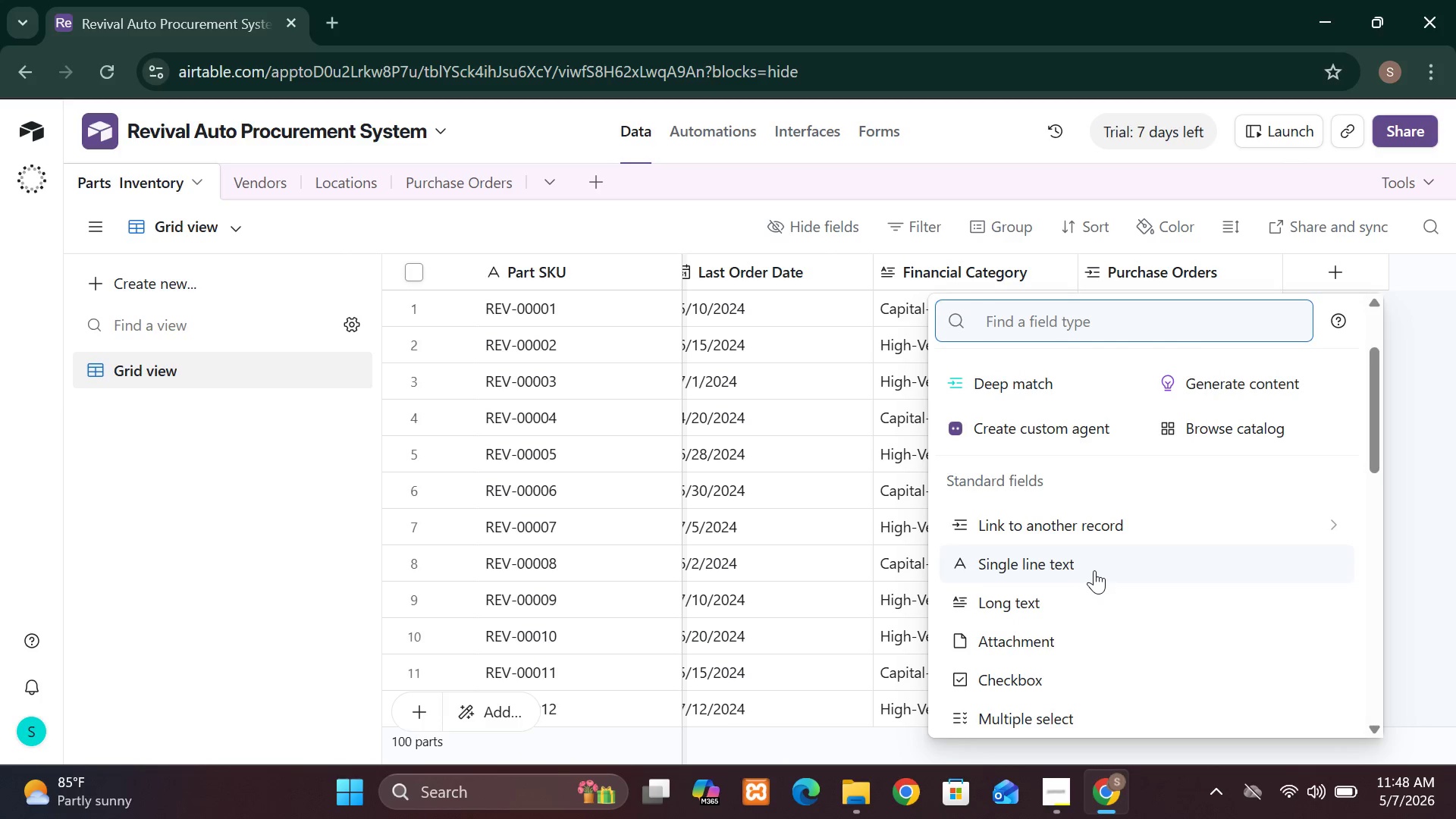 
left_click([1094, 570])
 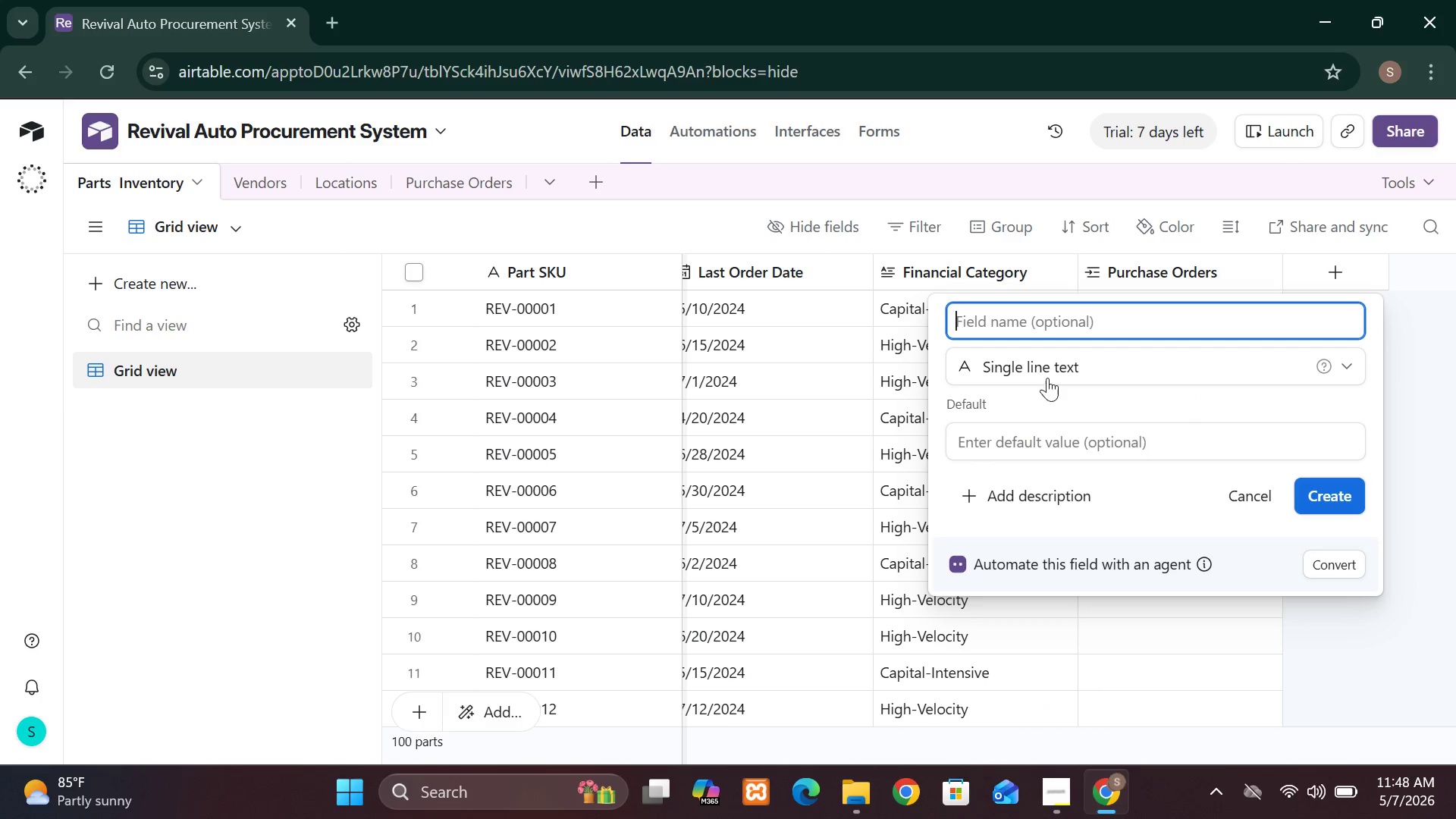 
left_click([1043, 364])
 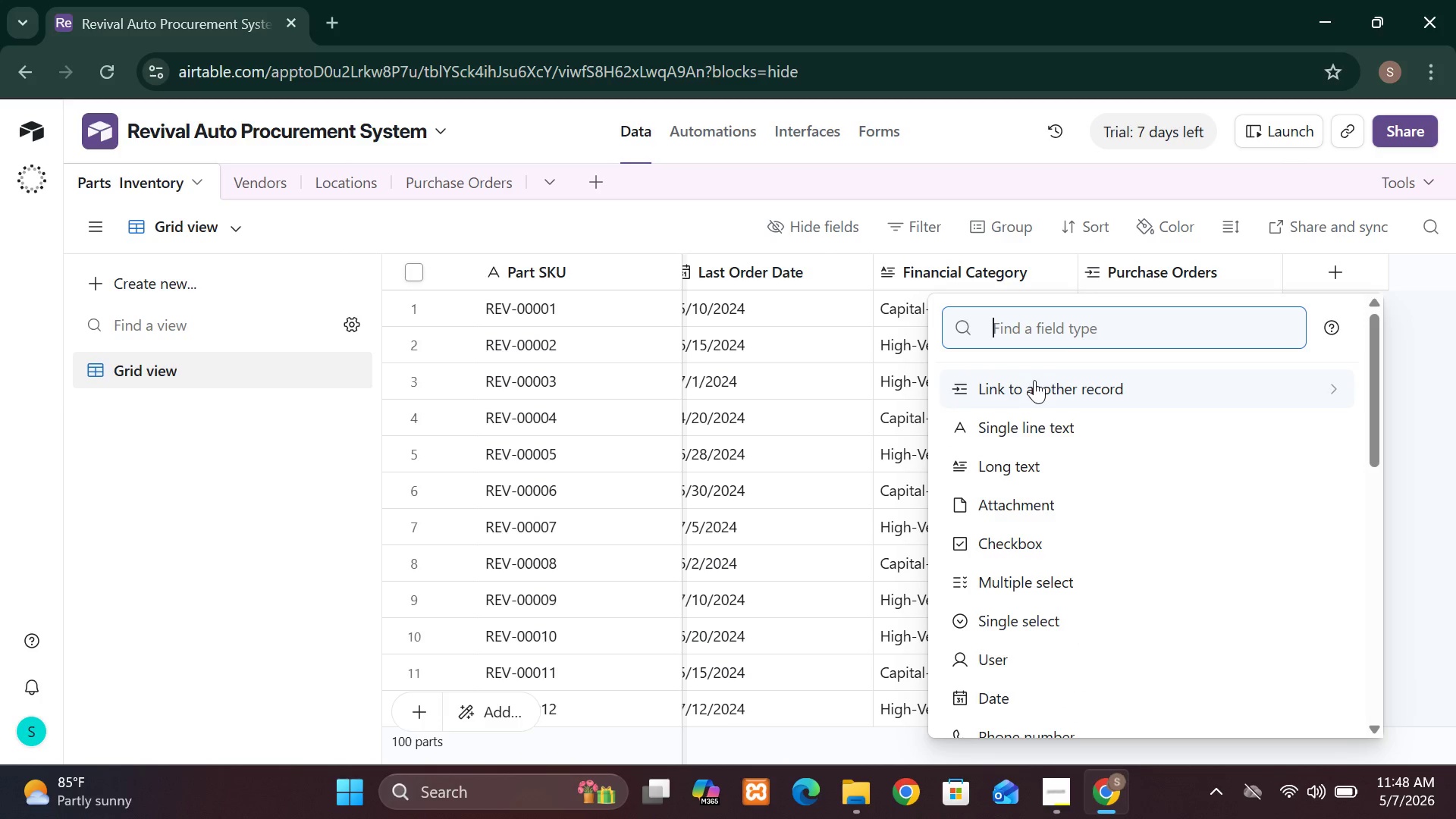 
left_click([1034, 380])
 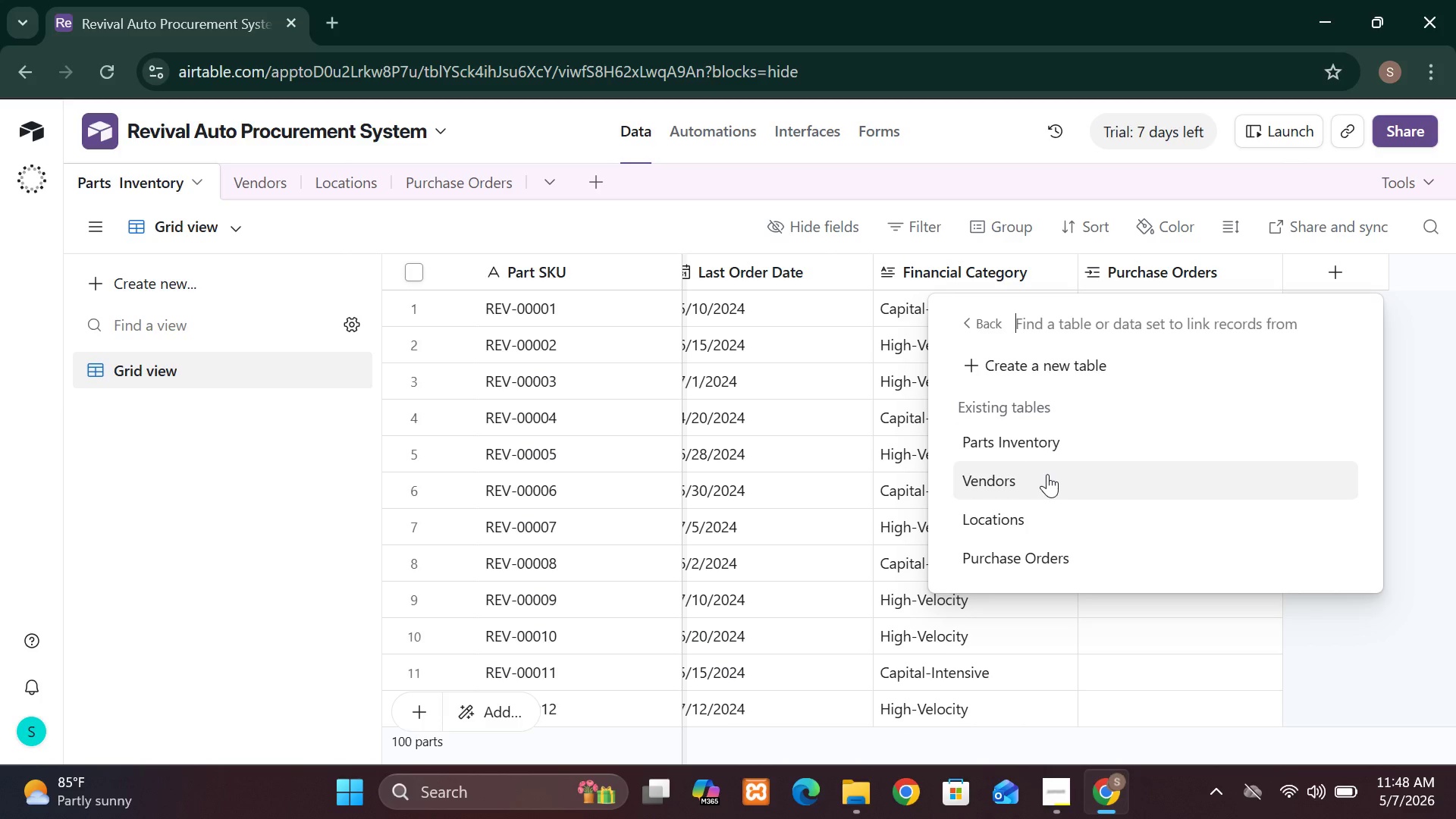 
wait(6.45)
 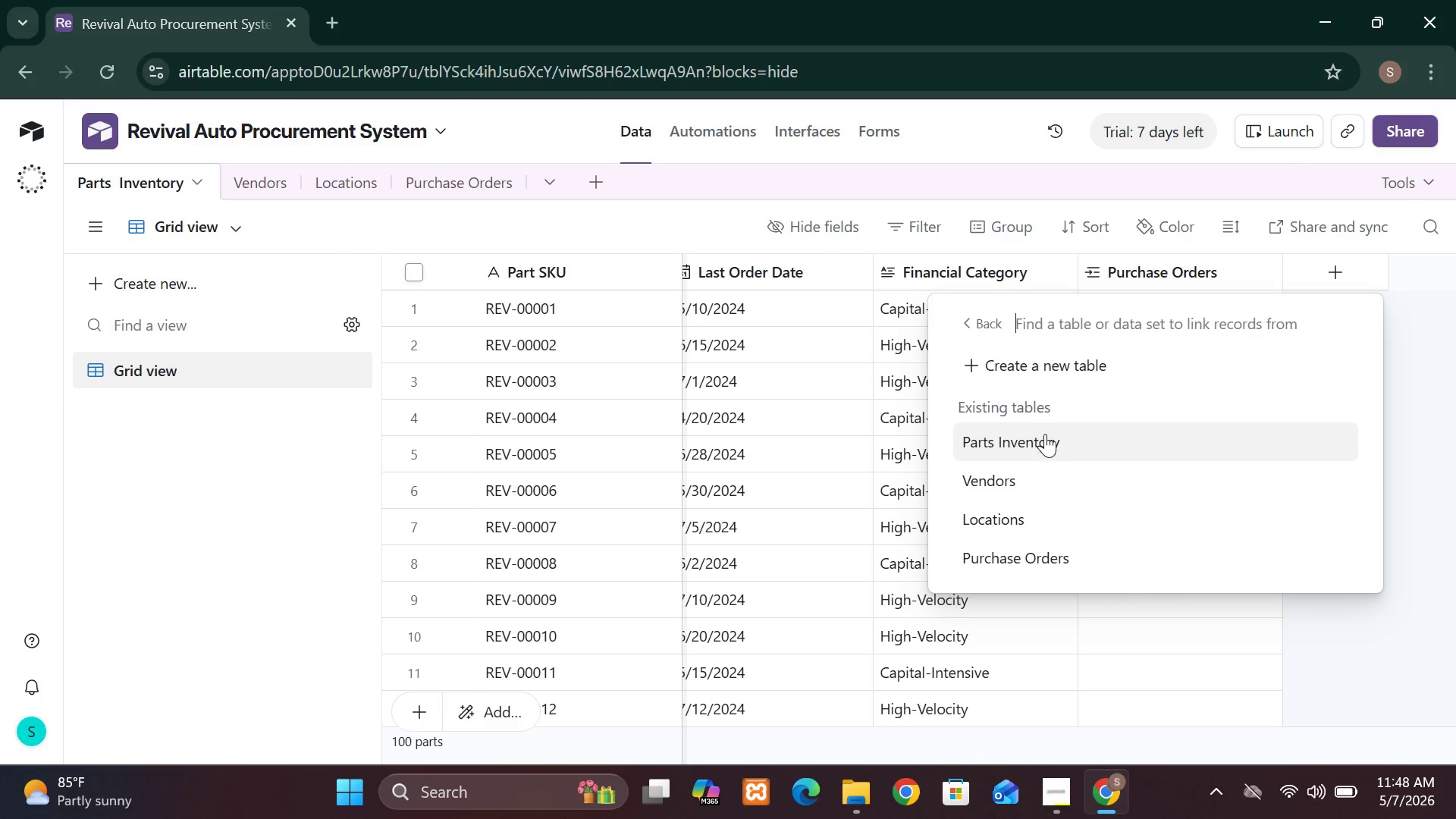 
left_click([1047, 474])
 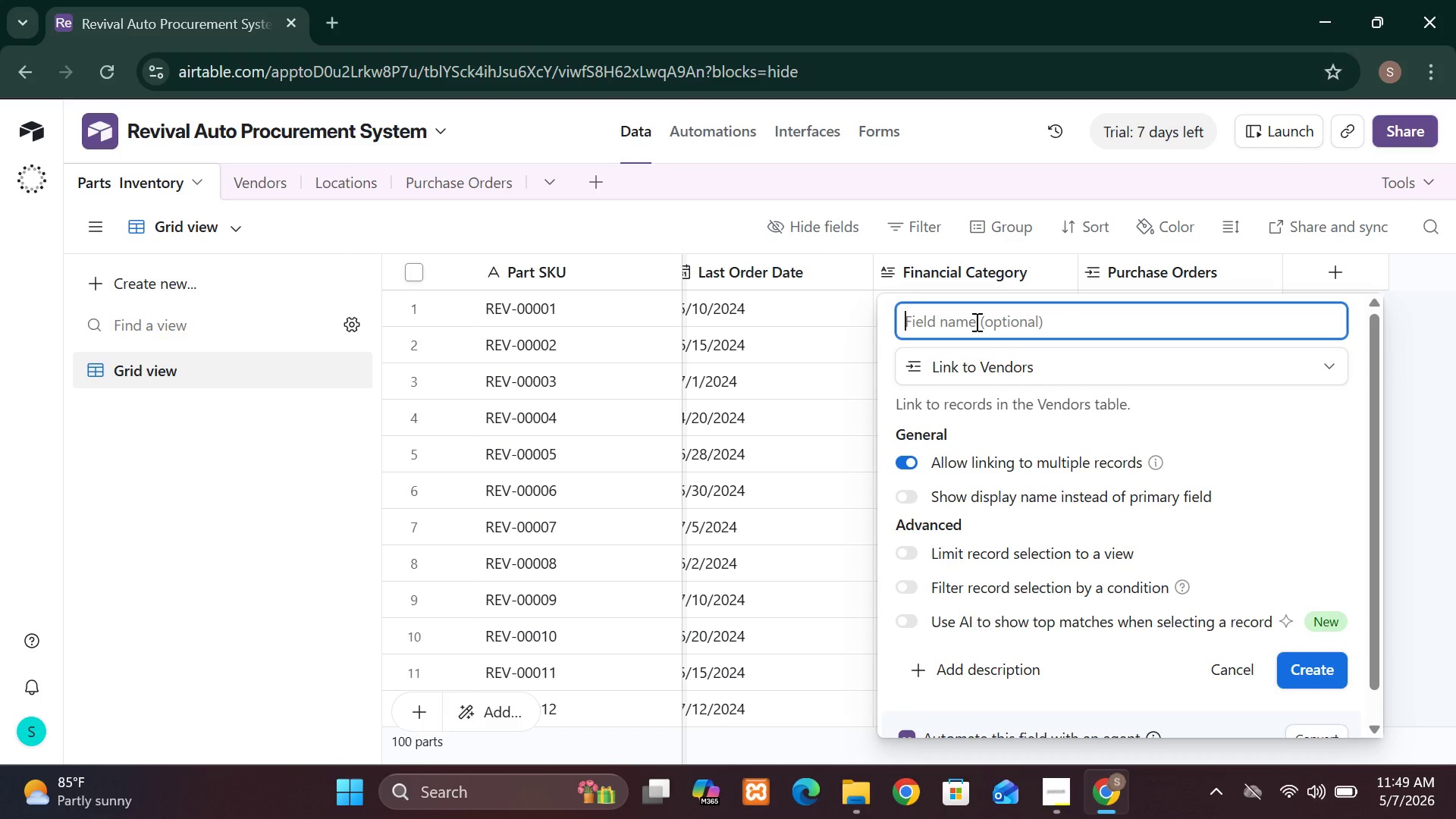 
type(Vendor)
 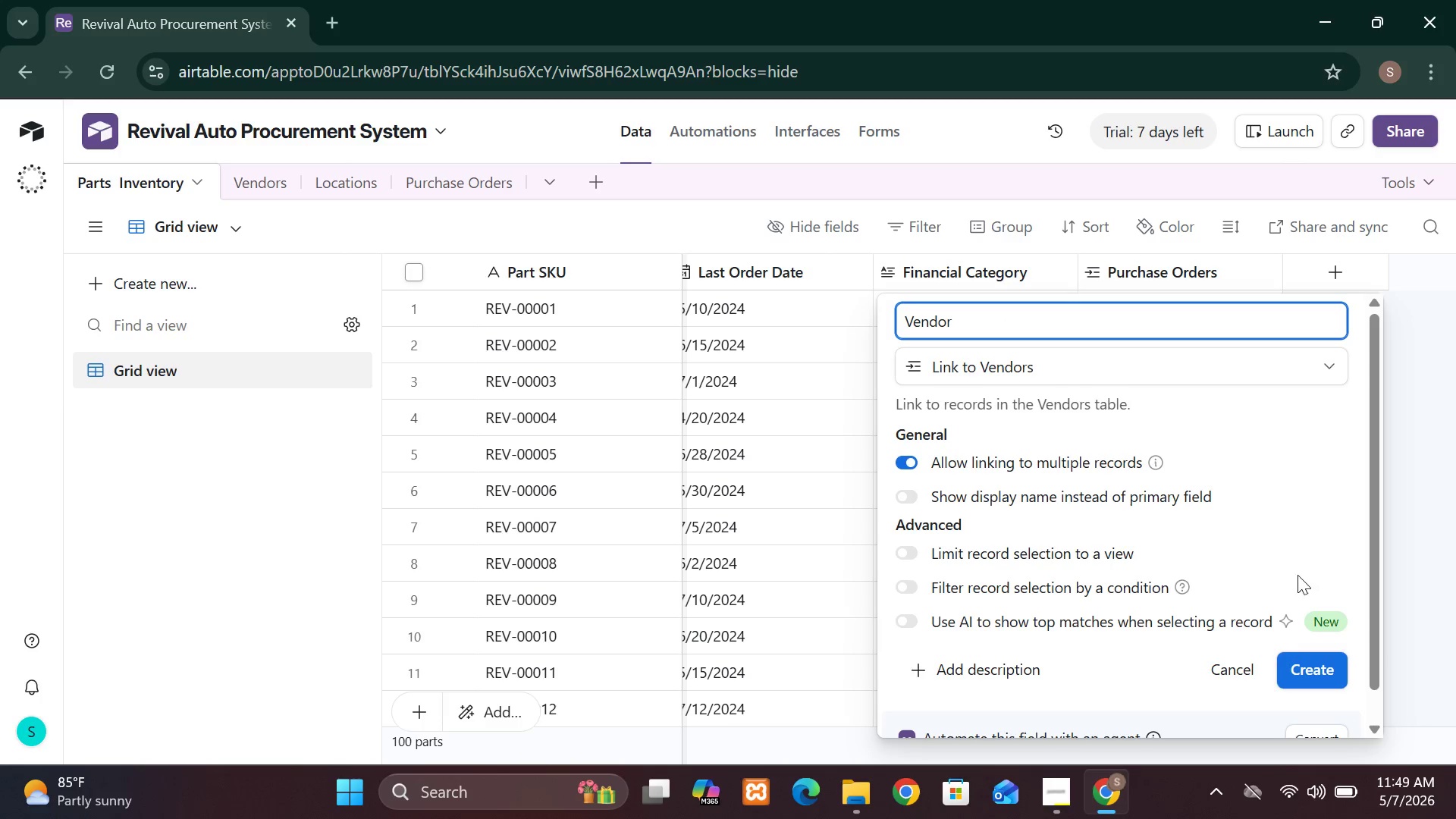 
left_click([1303, 678])
 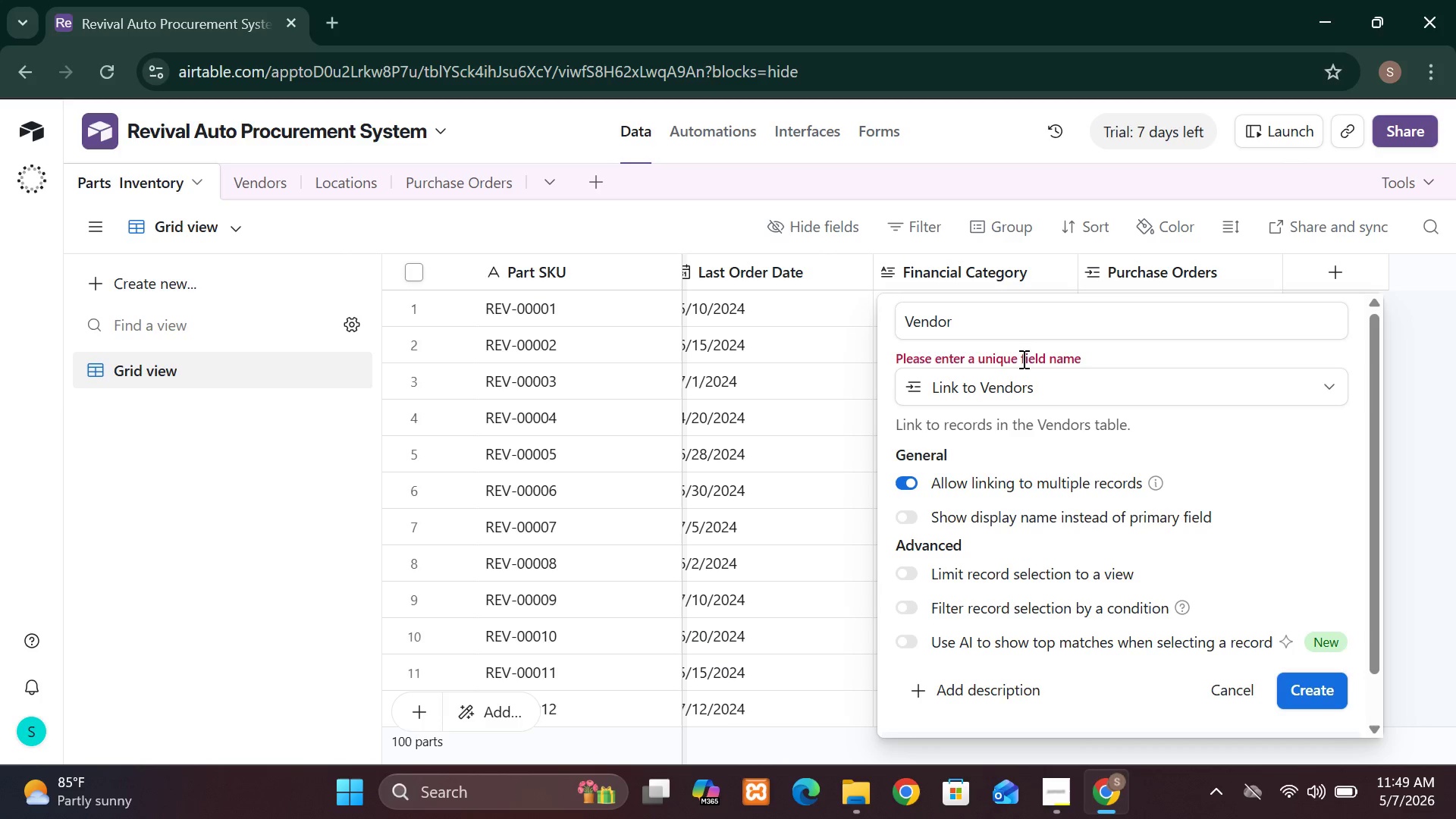 
left_click([965, 319])
 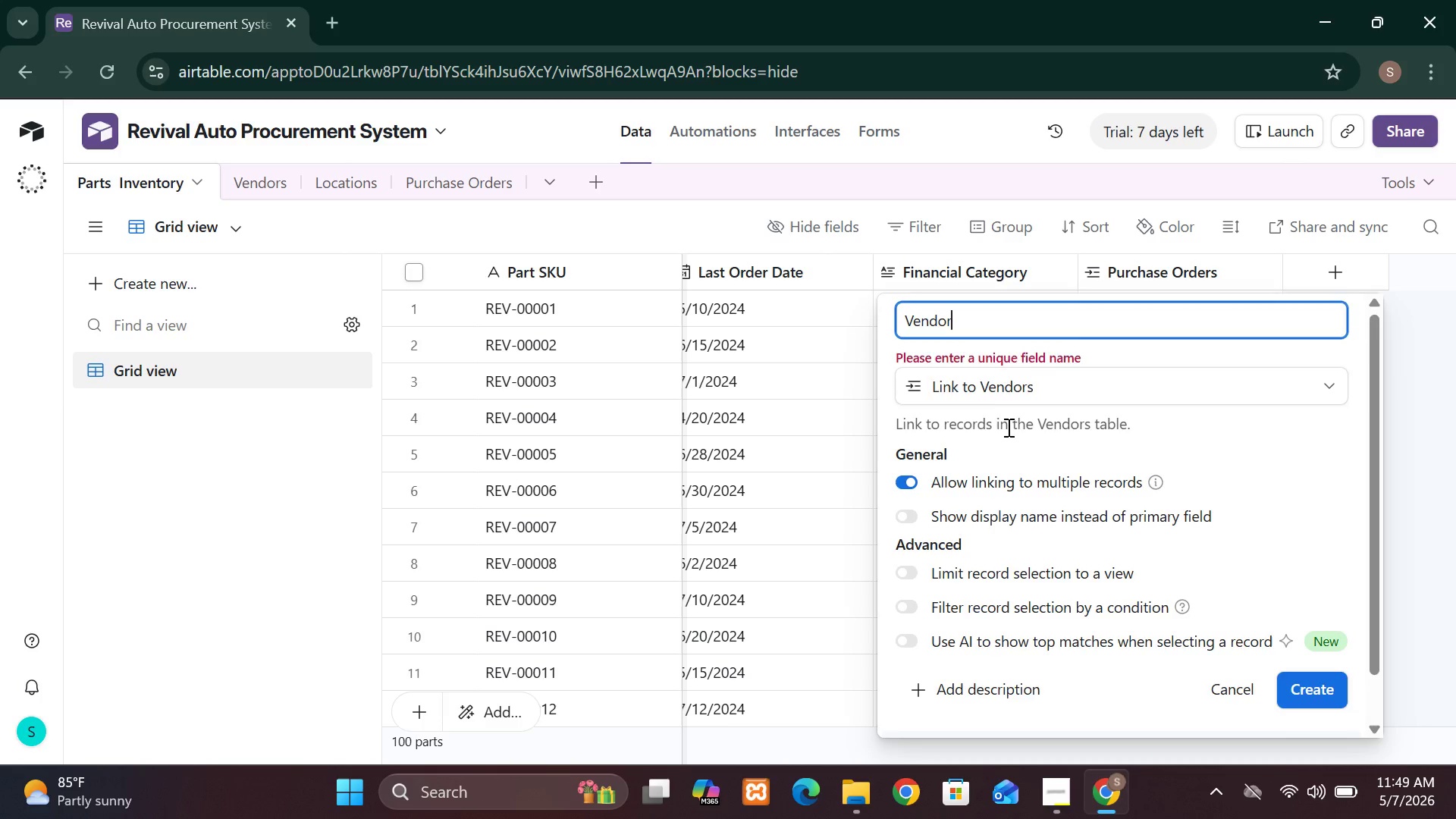 
wait(8.12)
 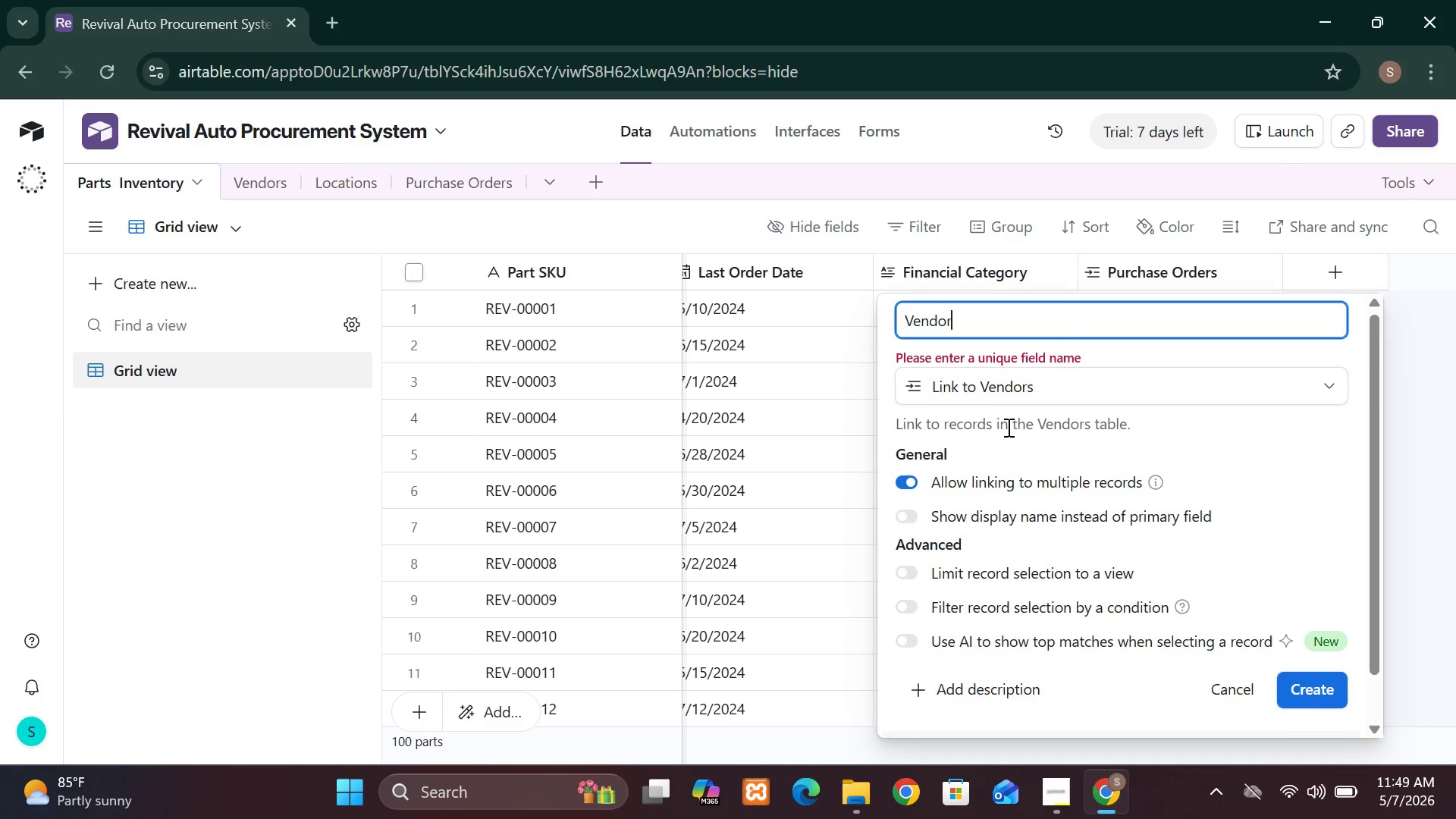 
left_click([979, 316])
 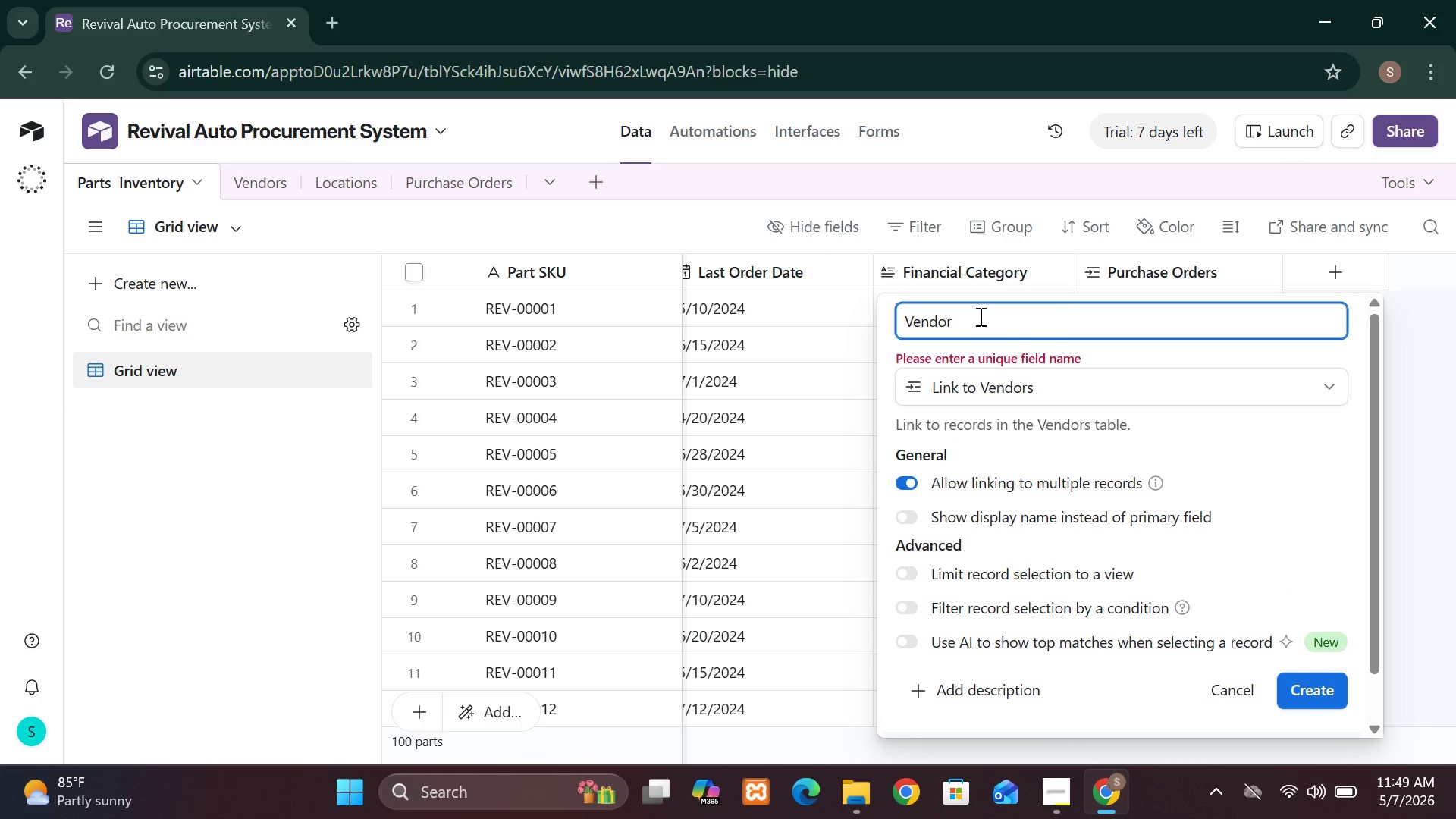 
key(Backspace)
key(Backspace)
key(Backspace)
key(Backspace)
key(Backspace)
key(Backspace)
type(Vendor)
 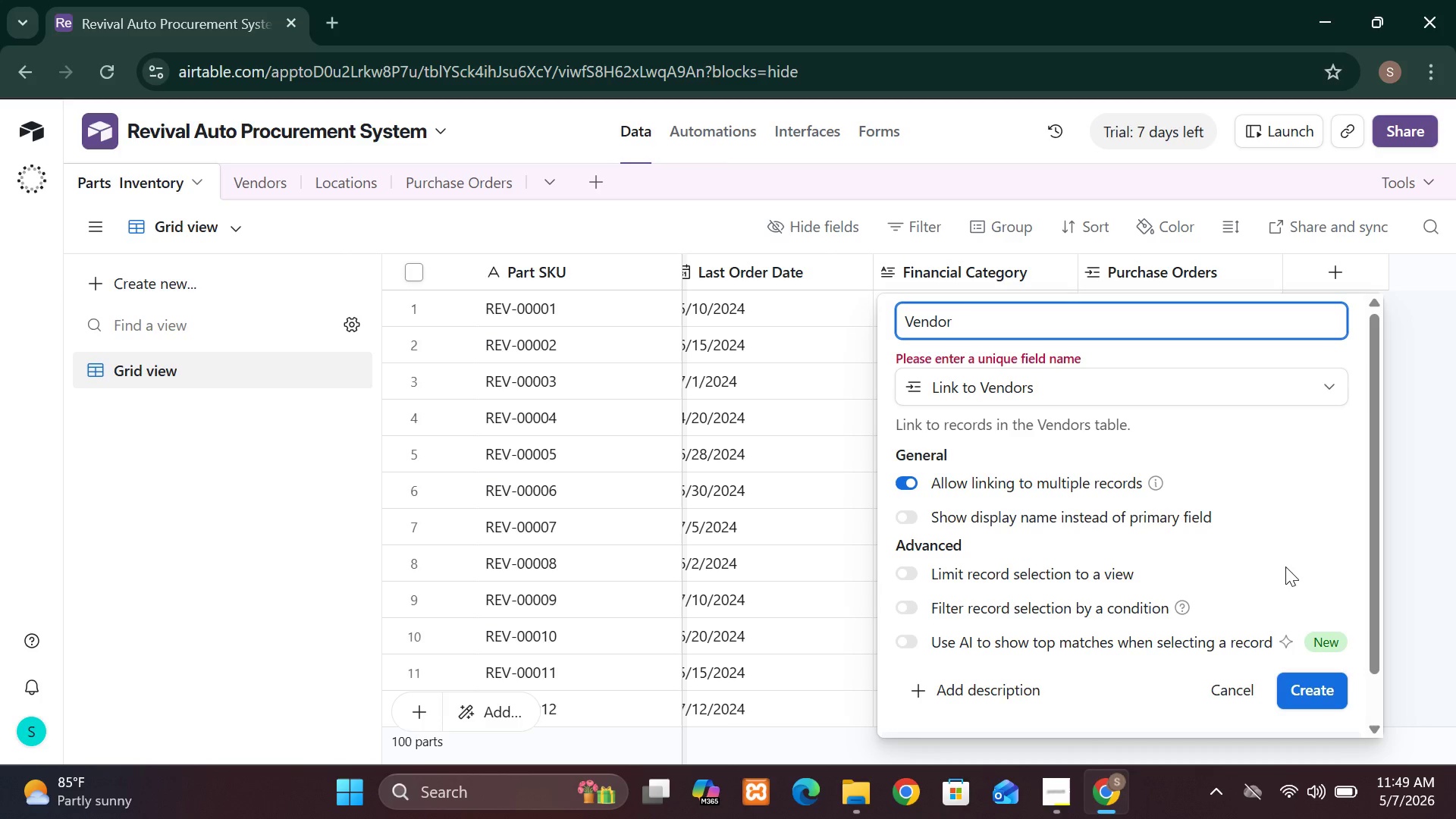 
left_click([1301, 686])
 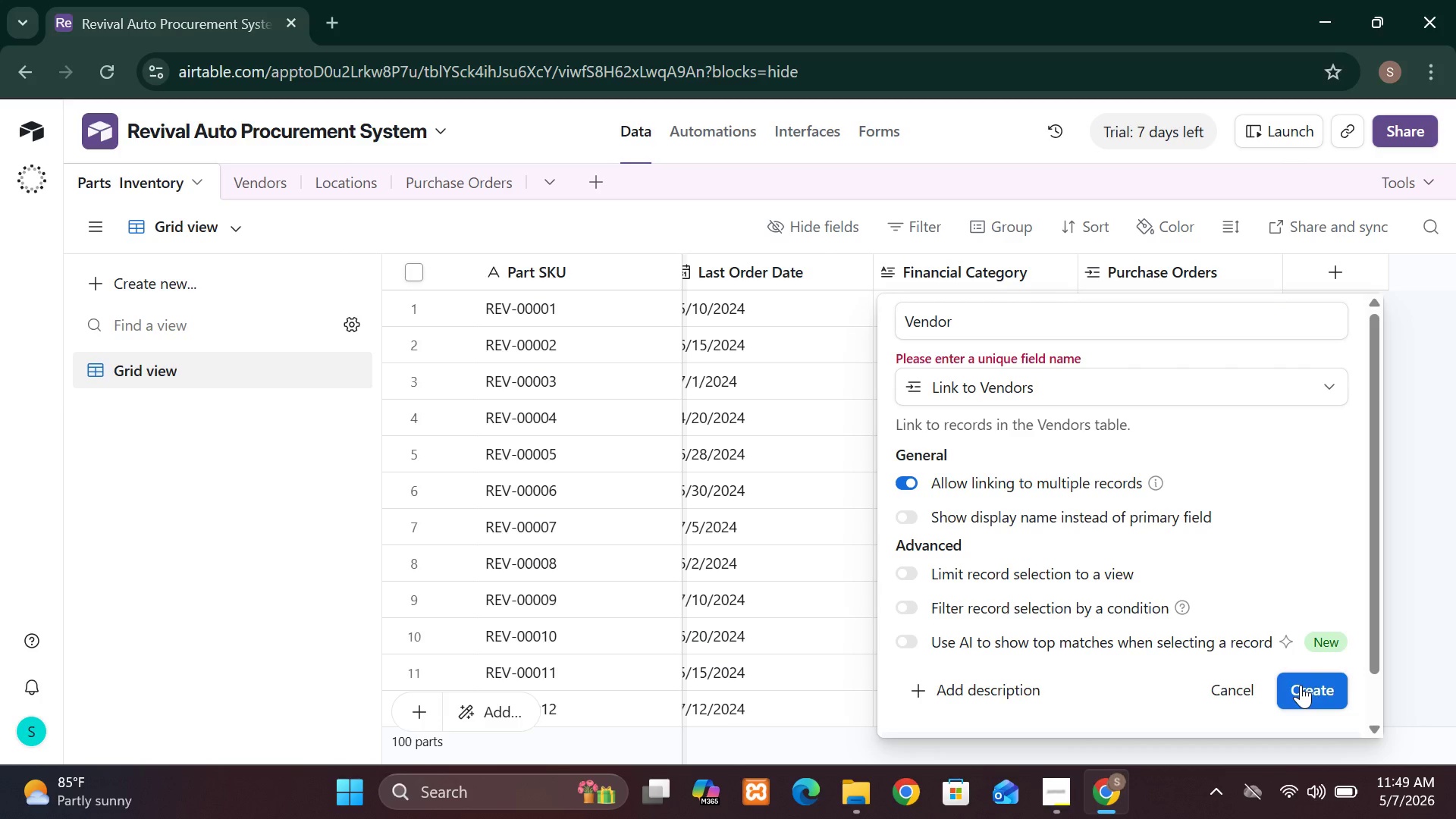 
double_click([1301, 685])
 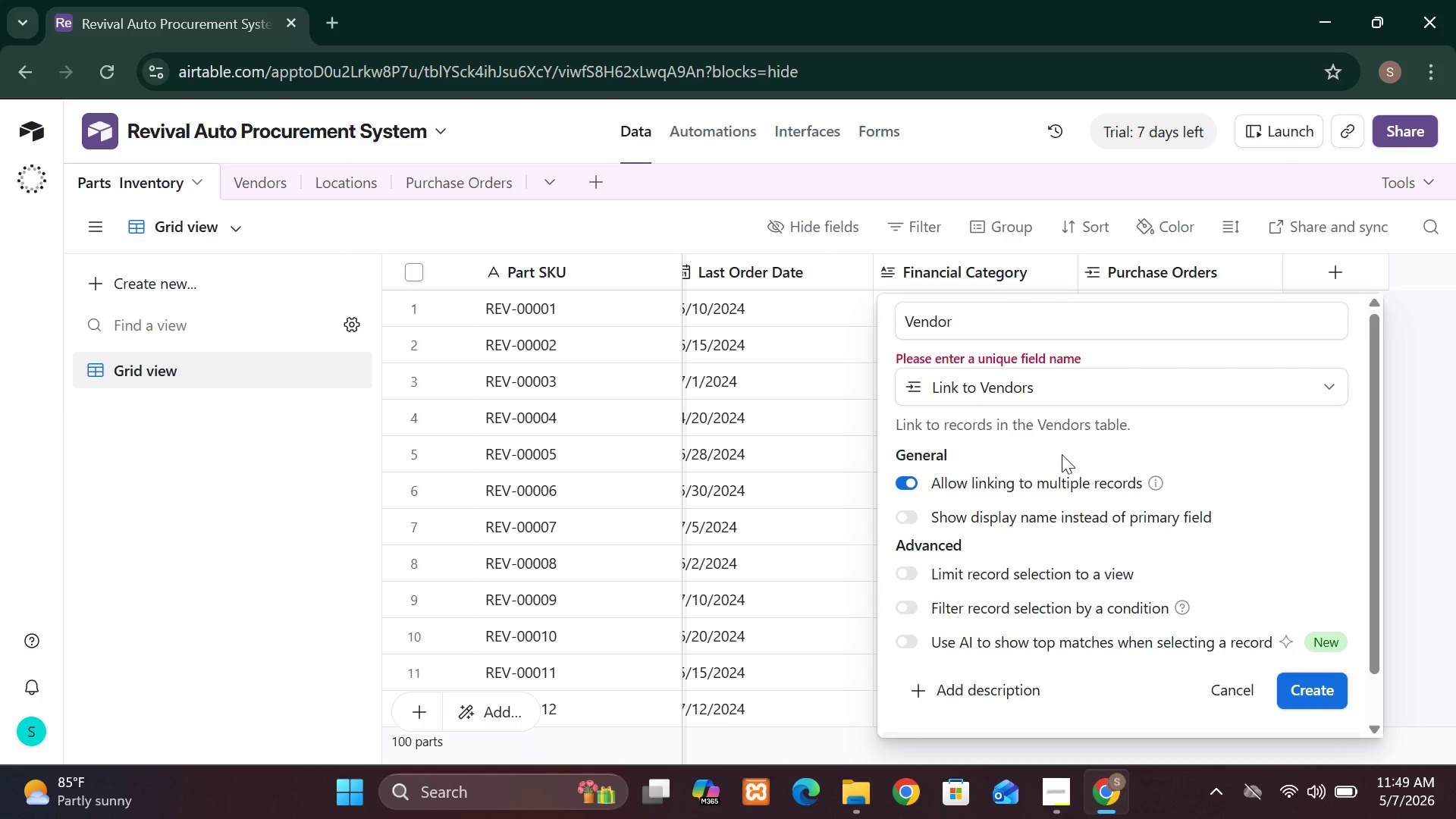 
wait(6.42)
 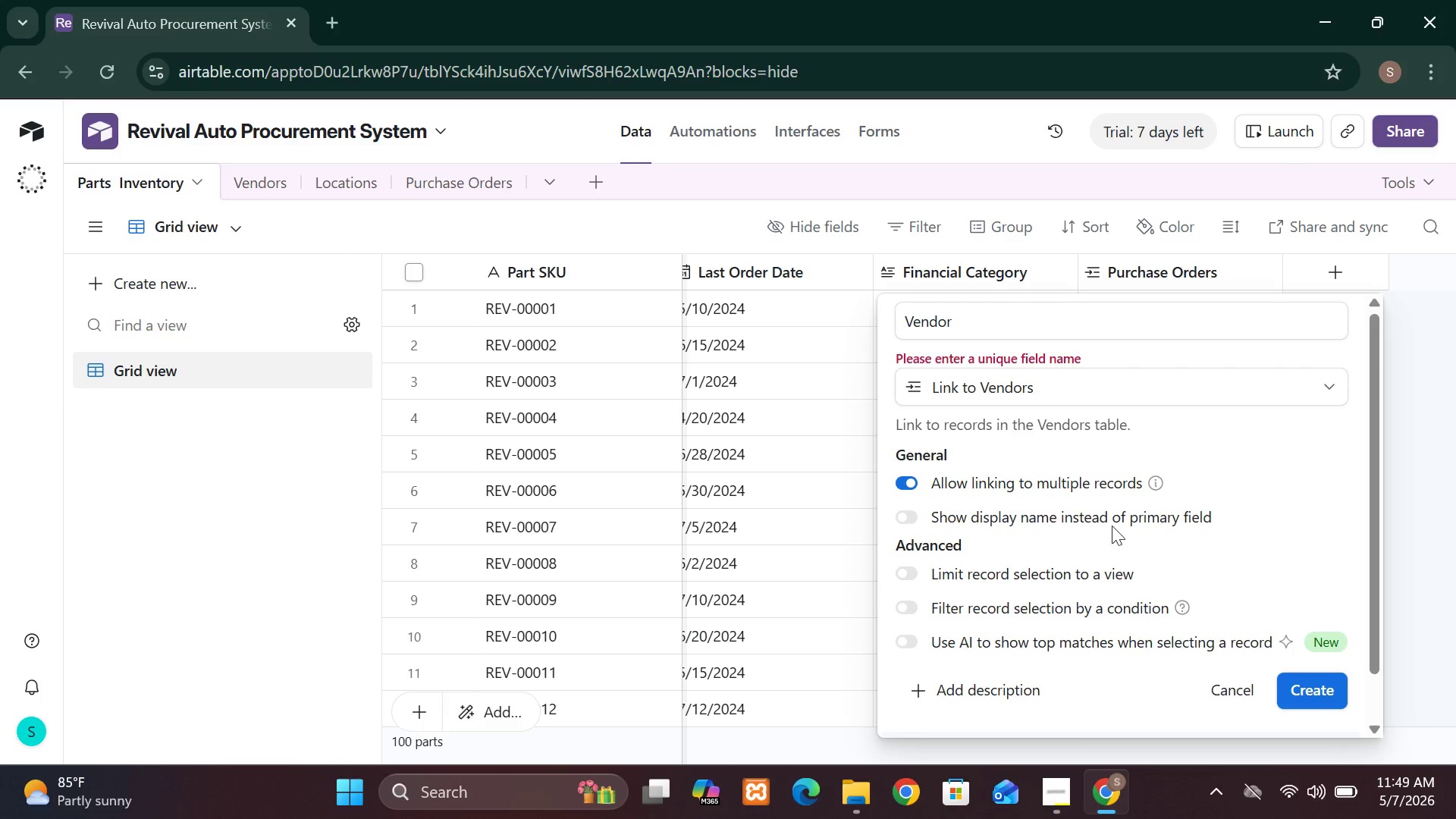 
mouse_move([1076, 458])
 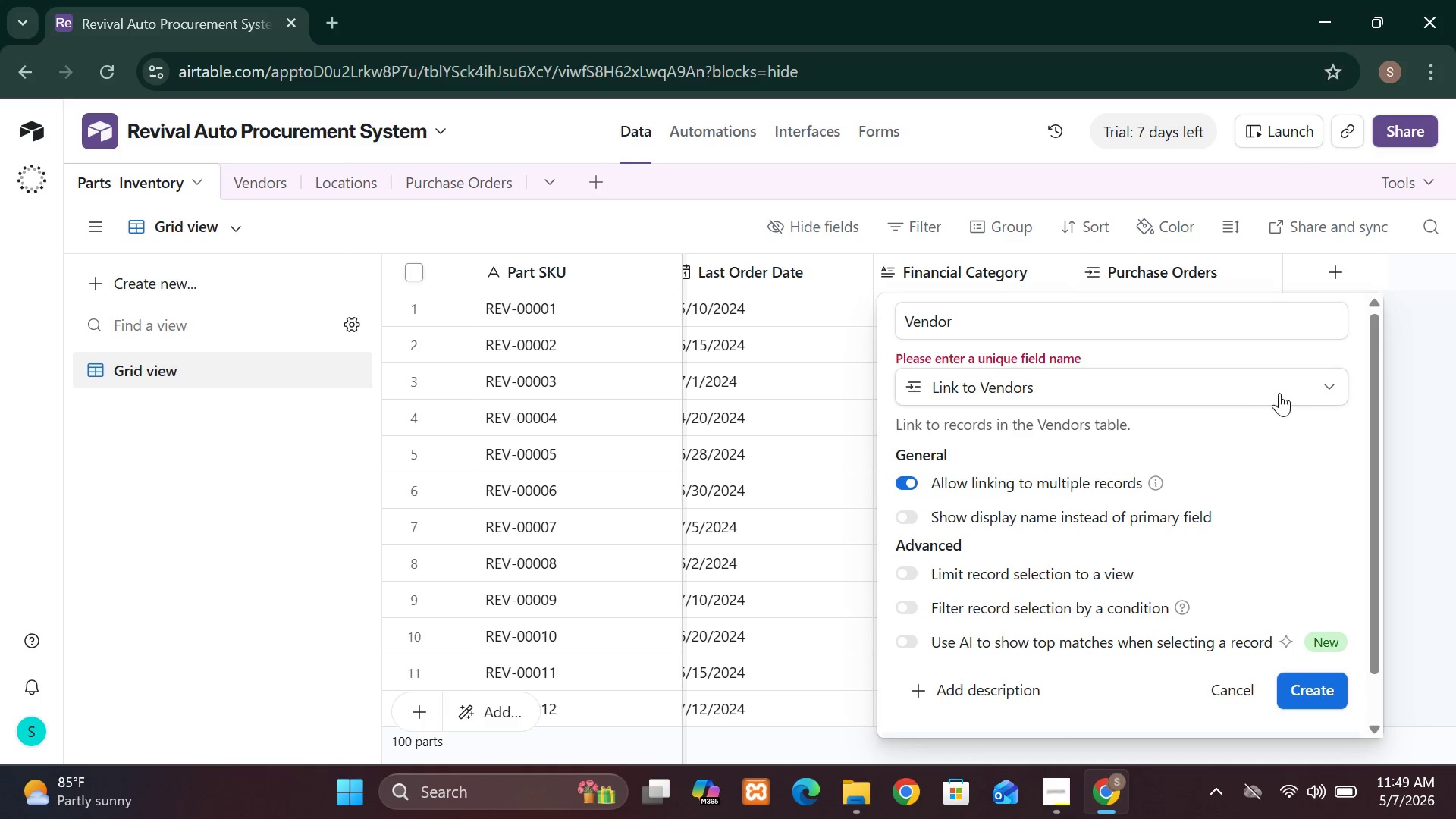 
left_click([1329, 386])
 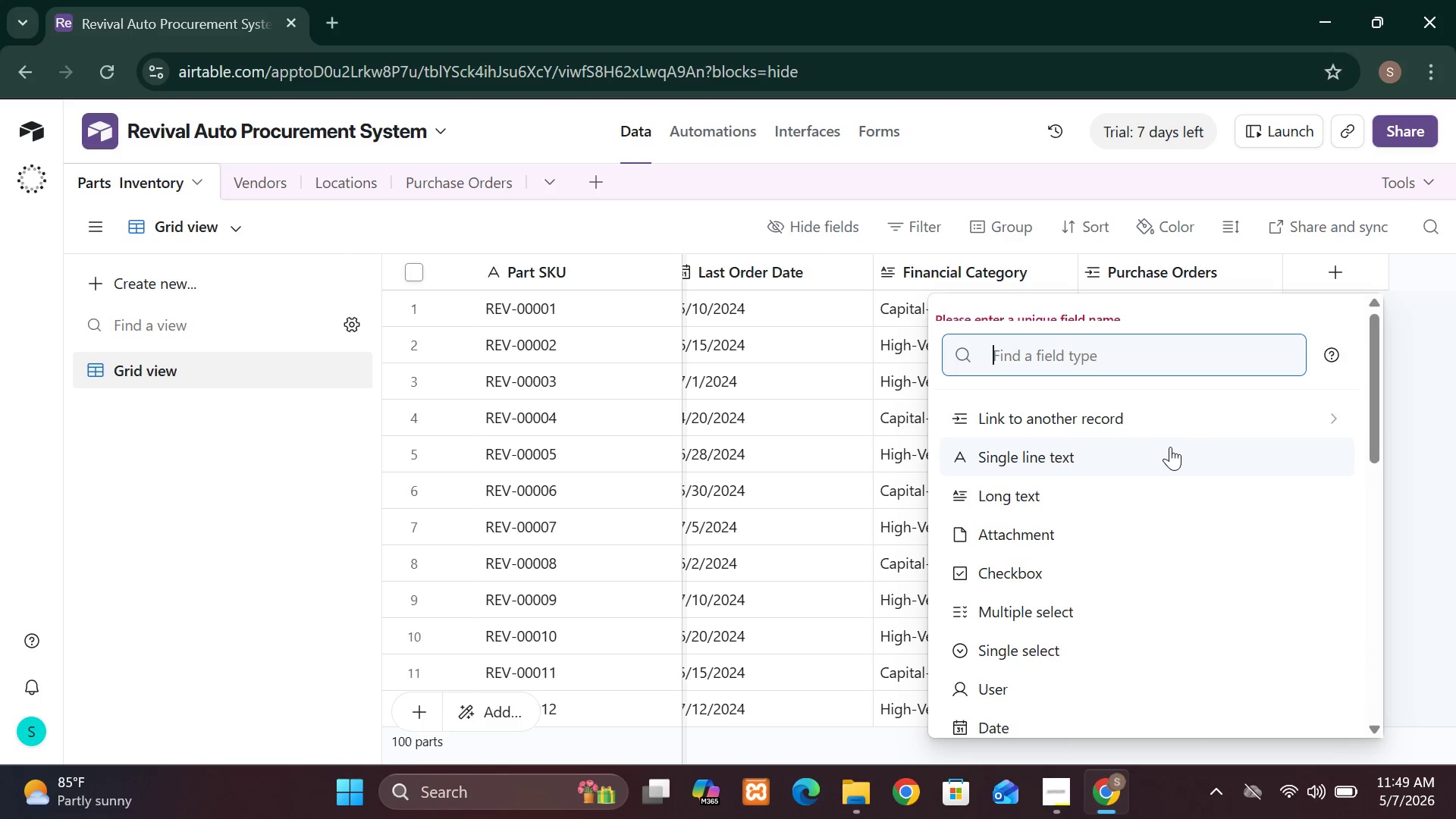 
left_click([1150, 422])
 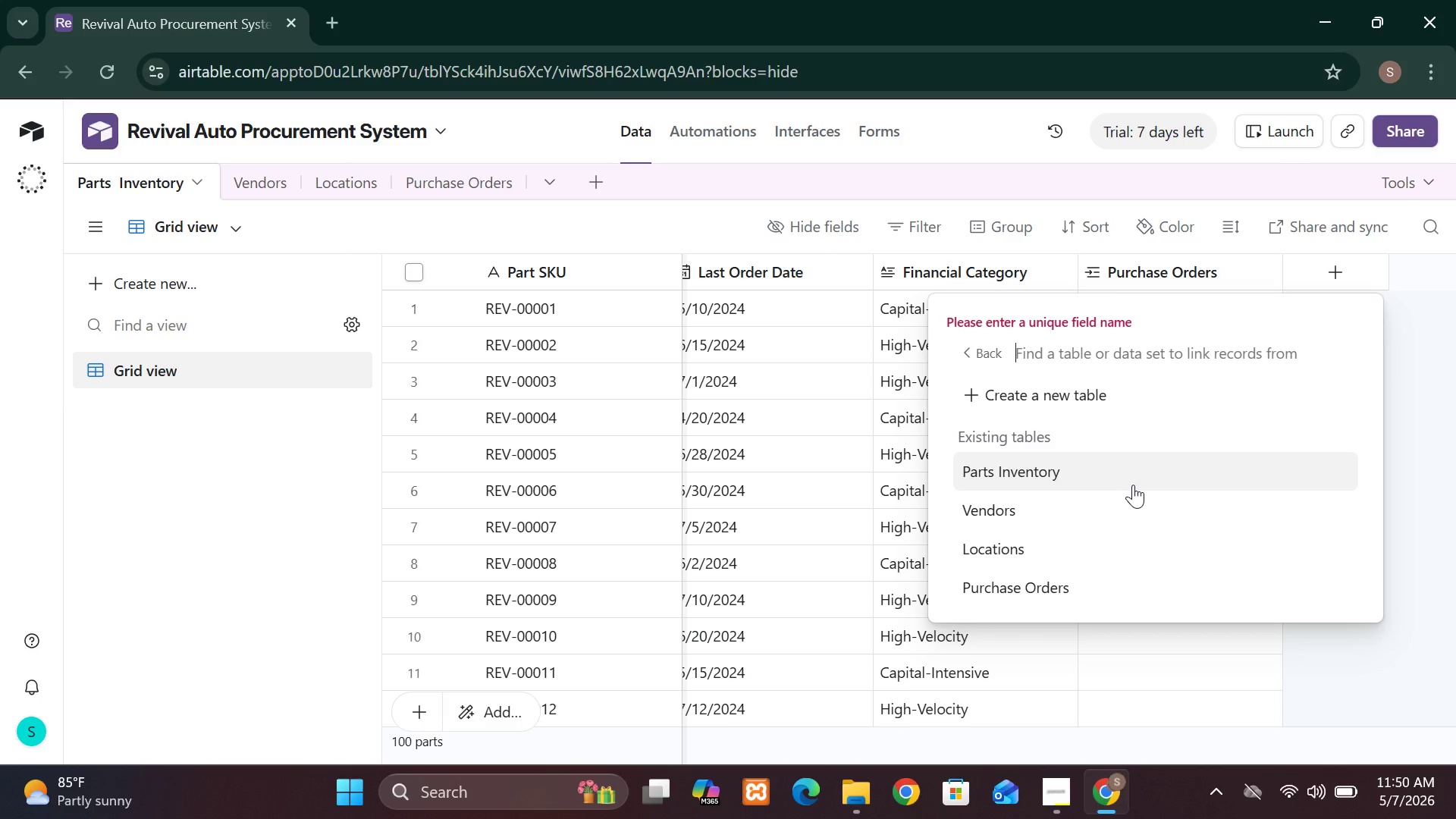 
left_click([1095, 504])
 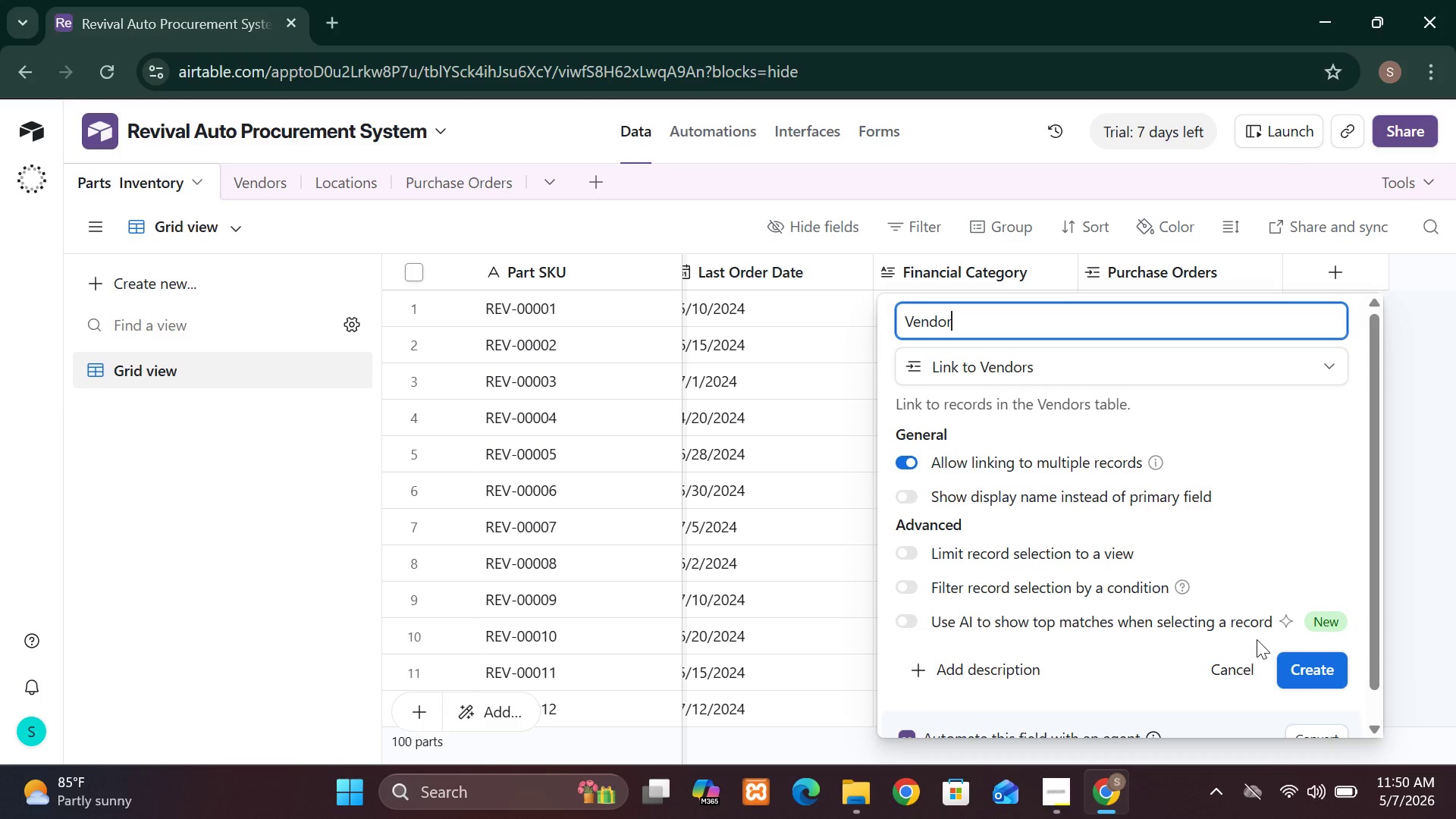 
left_click([1309, 670])
 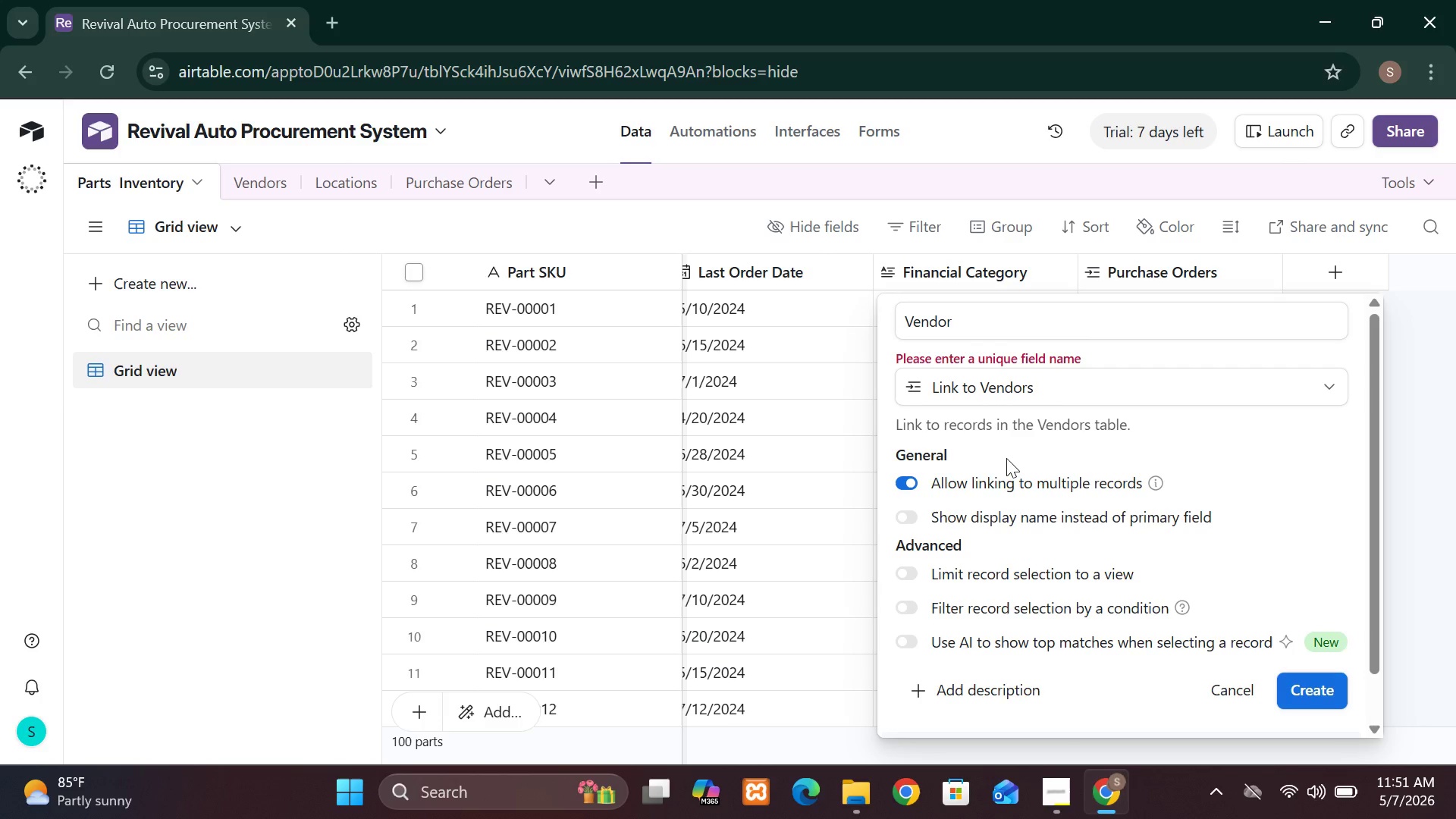 
wait(91.94)
 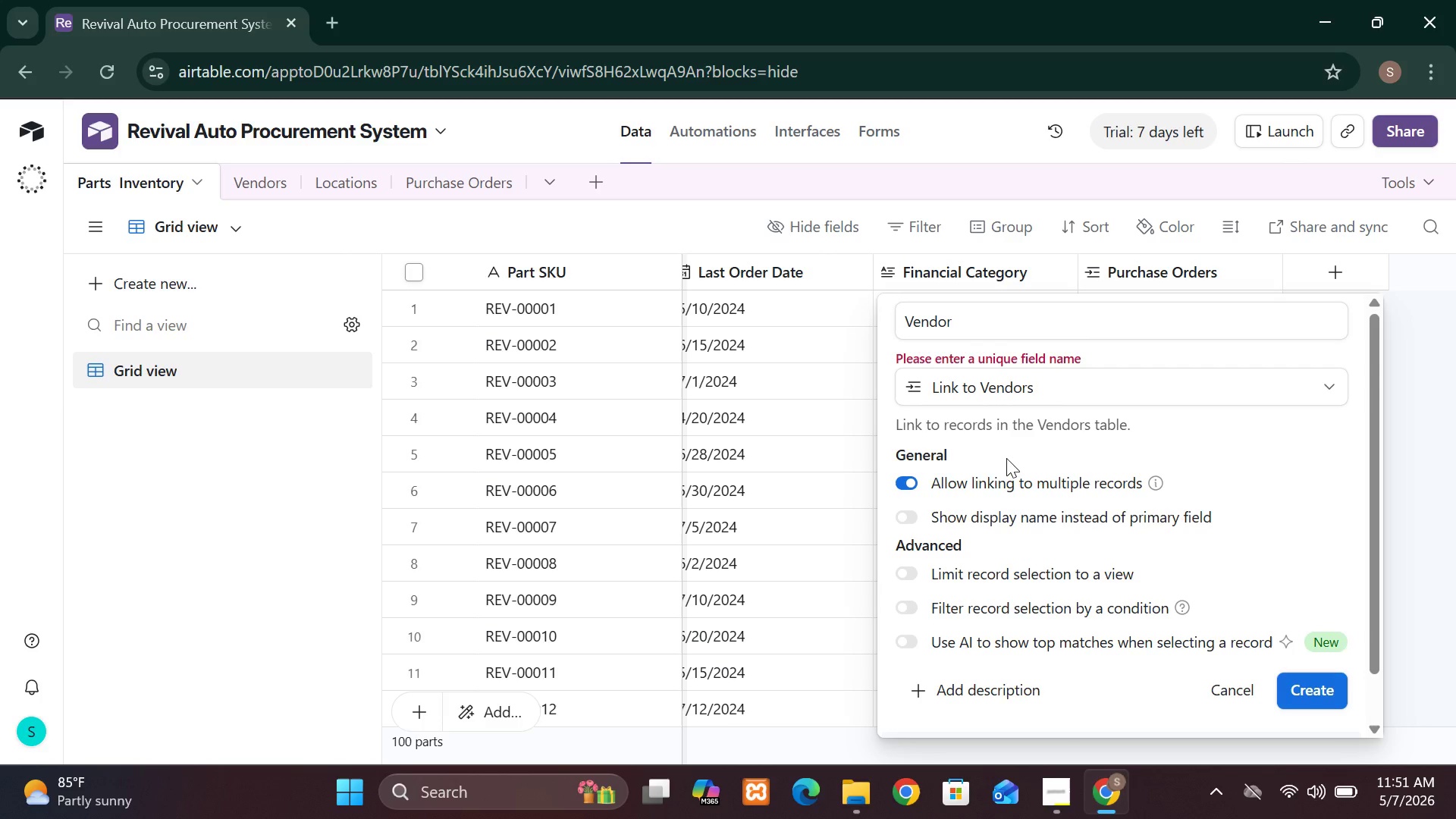 
left_click([899, 320])
 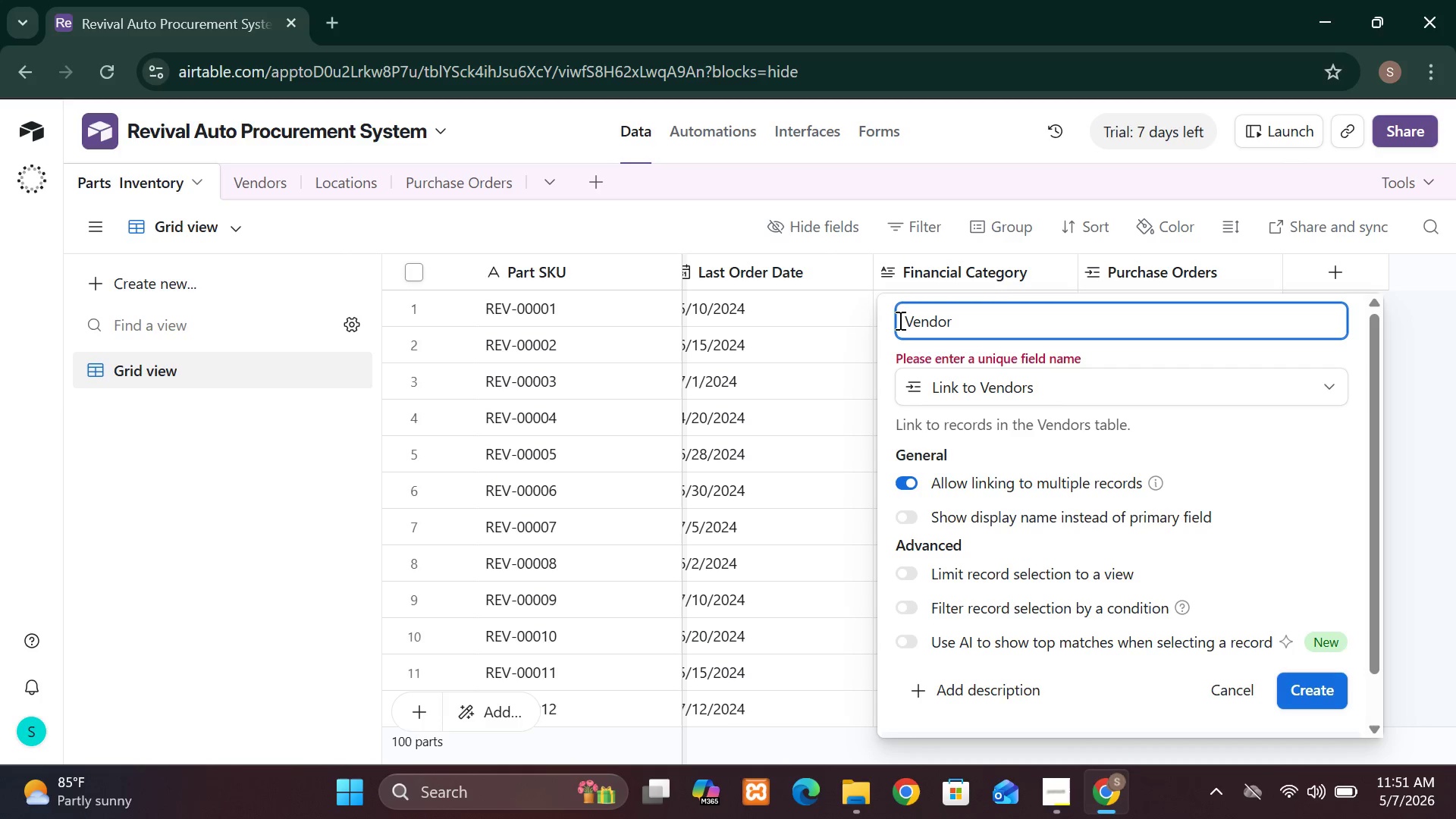 
type(Primary )
 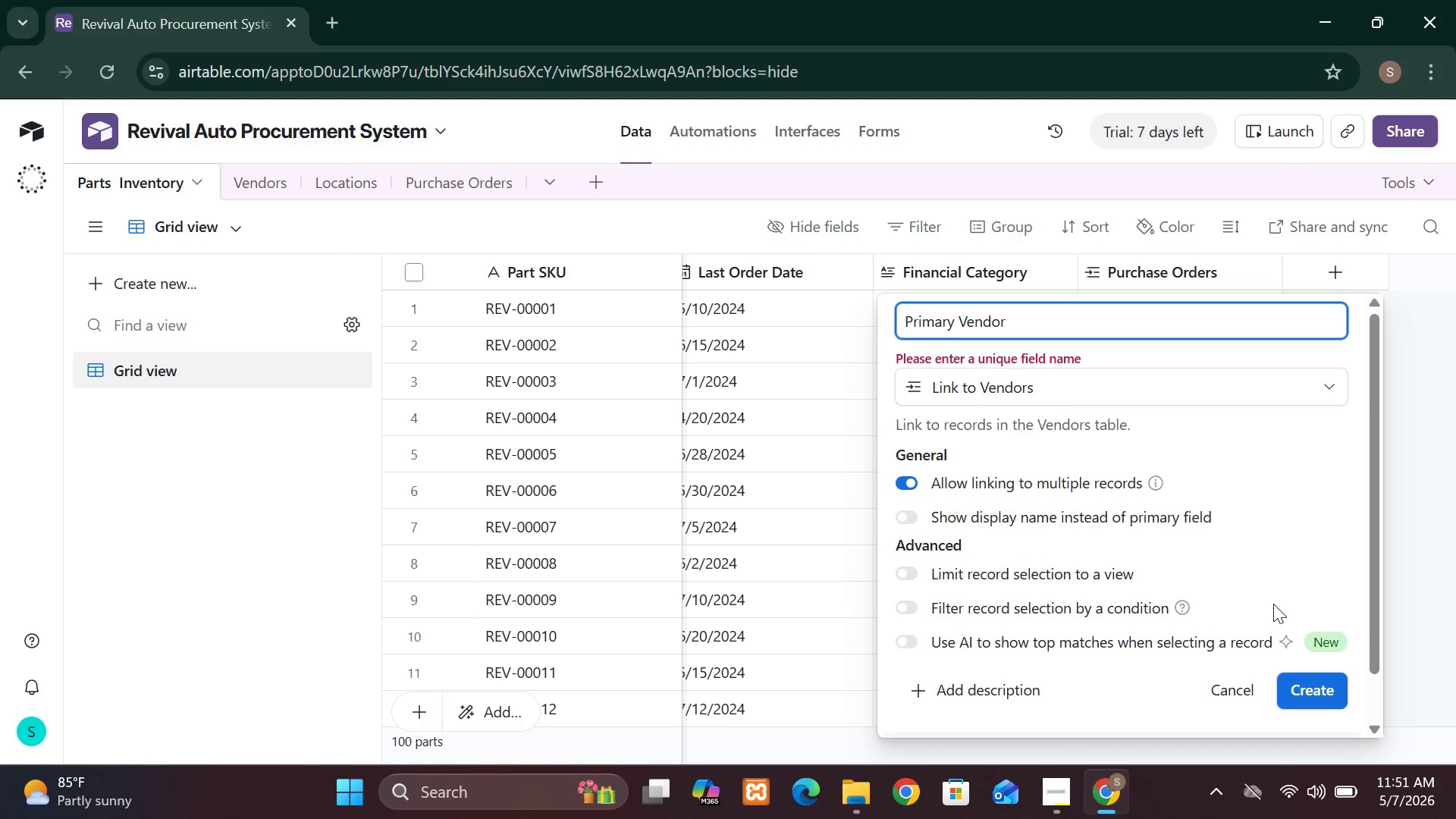 
left_click([1304, 679])
 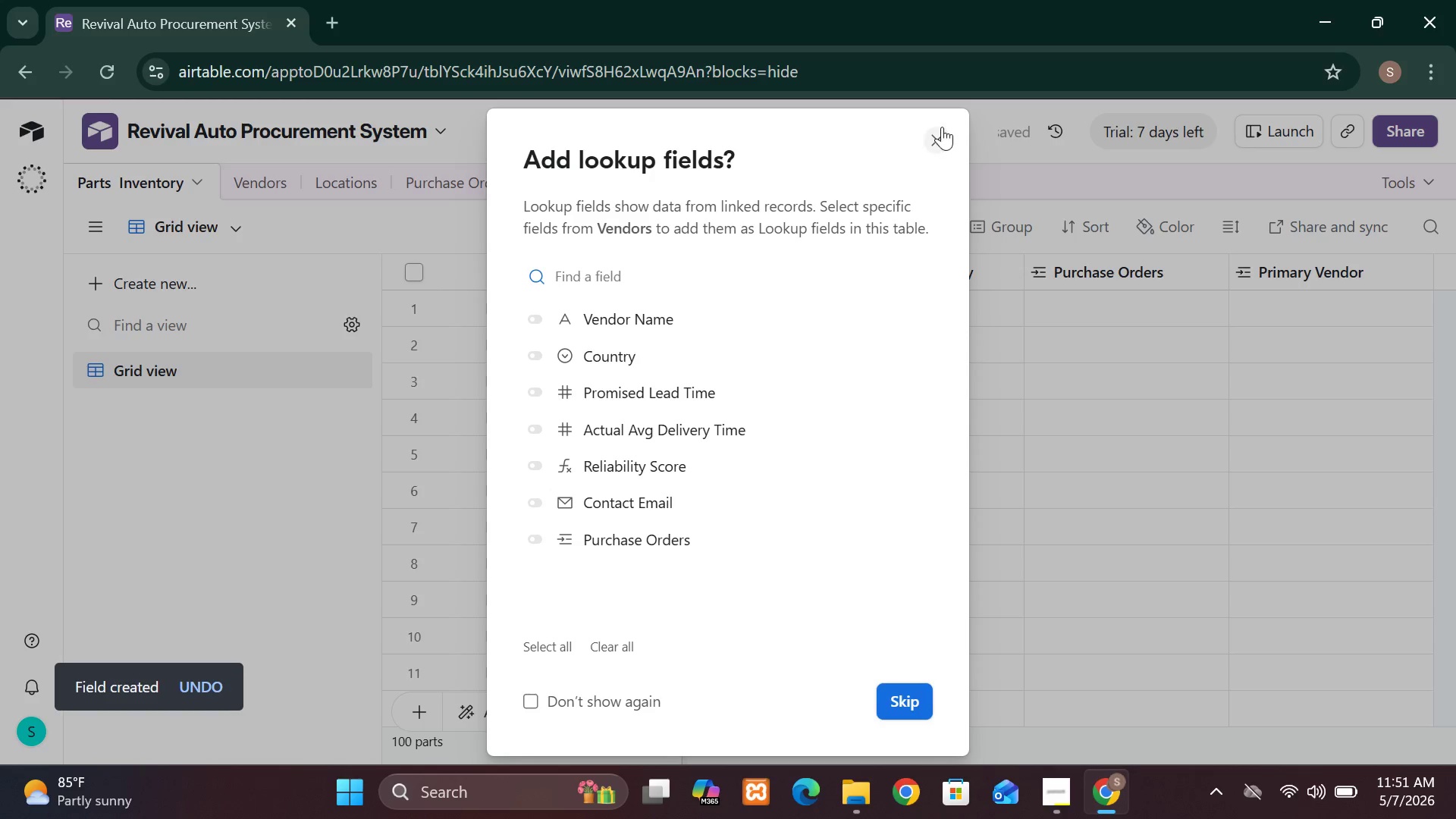 
left_click([940, 129])
 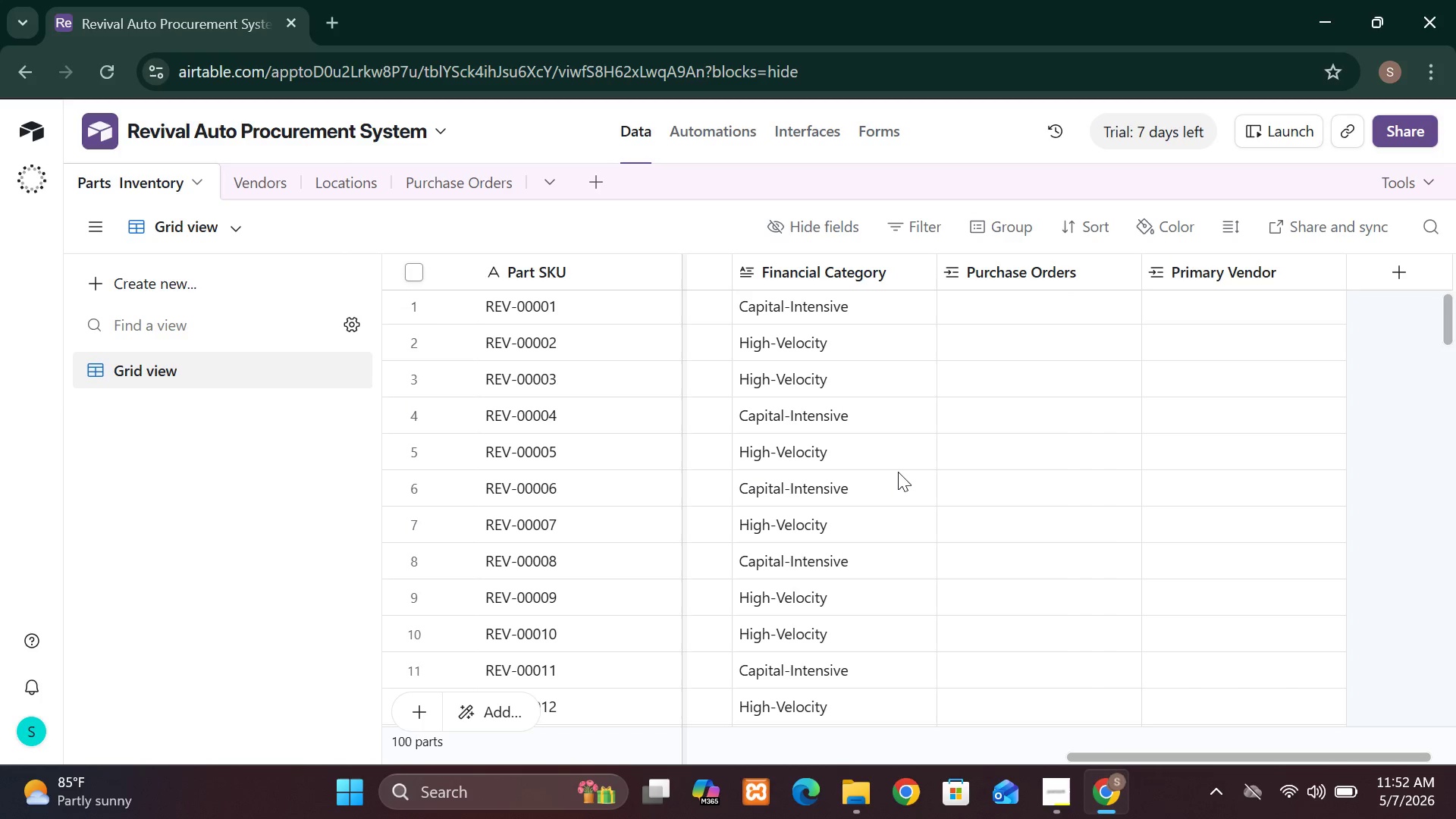 
wait(20.98)
 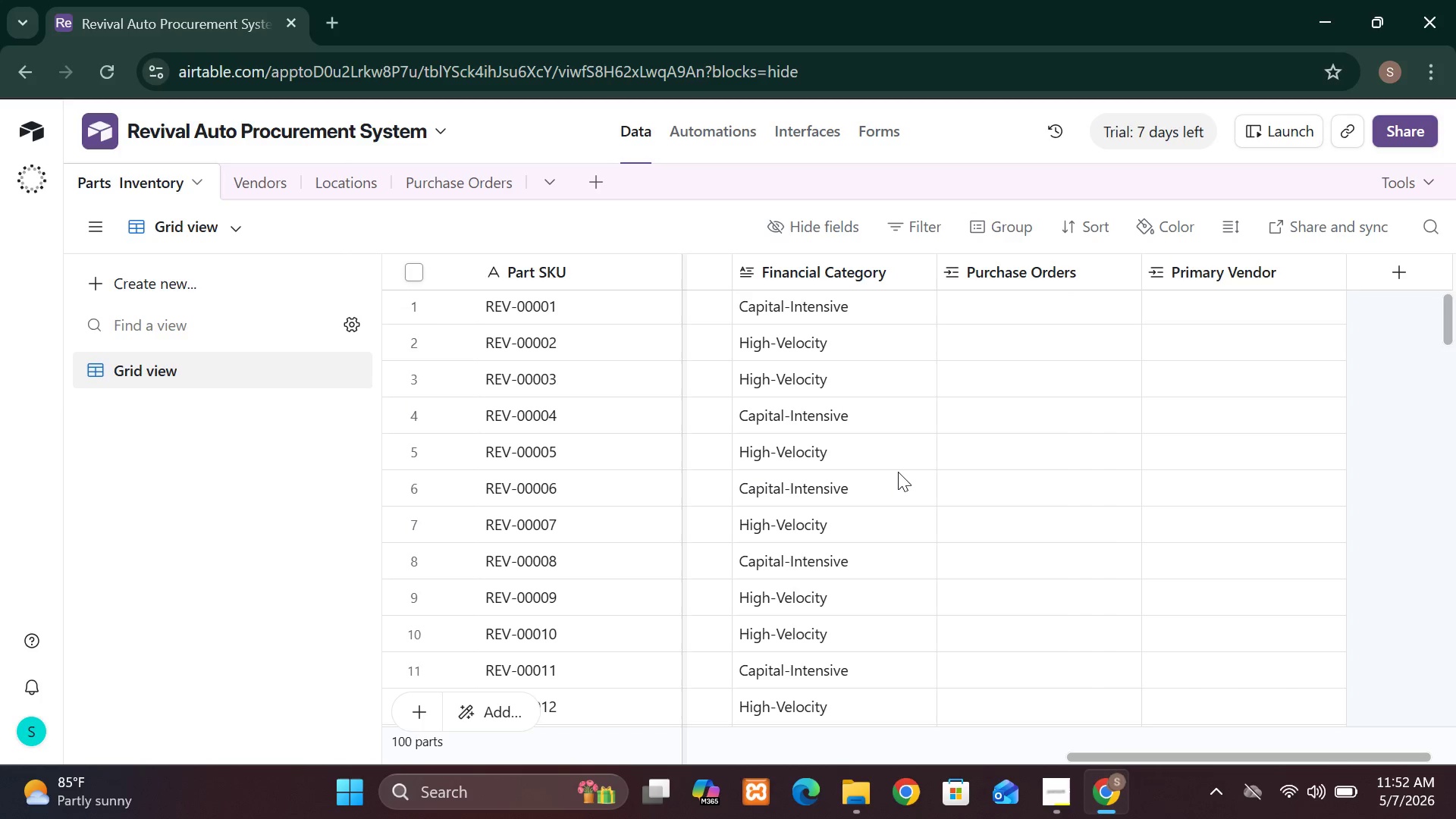 
left_click([1051, 795])